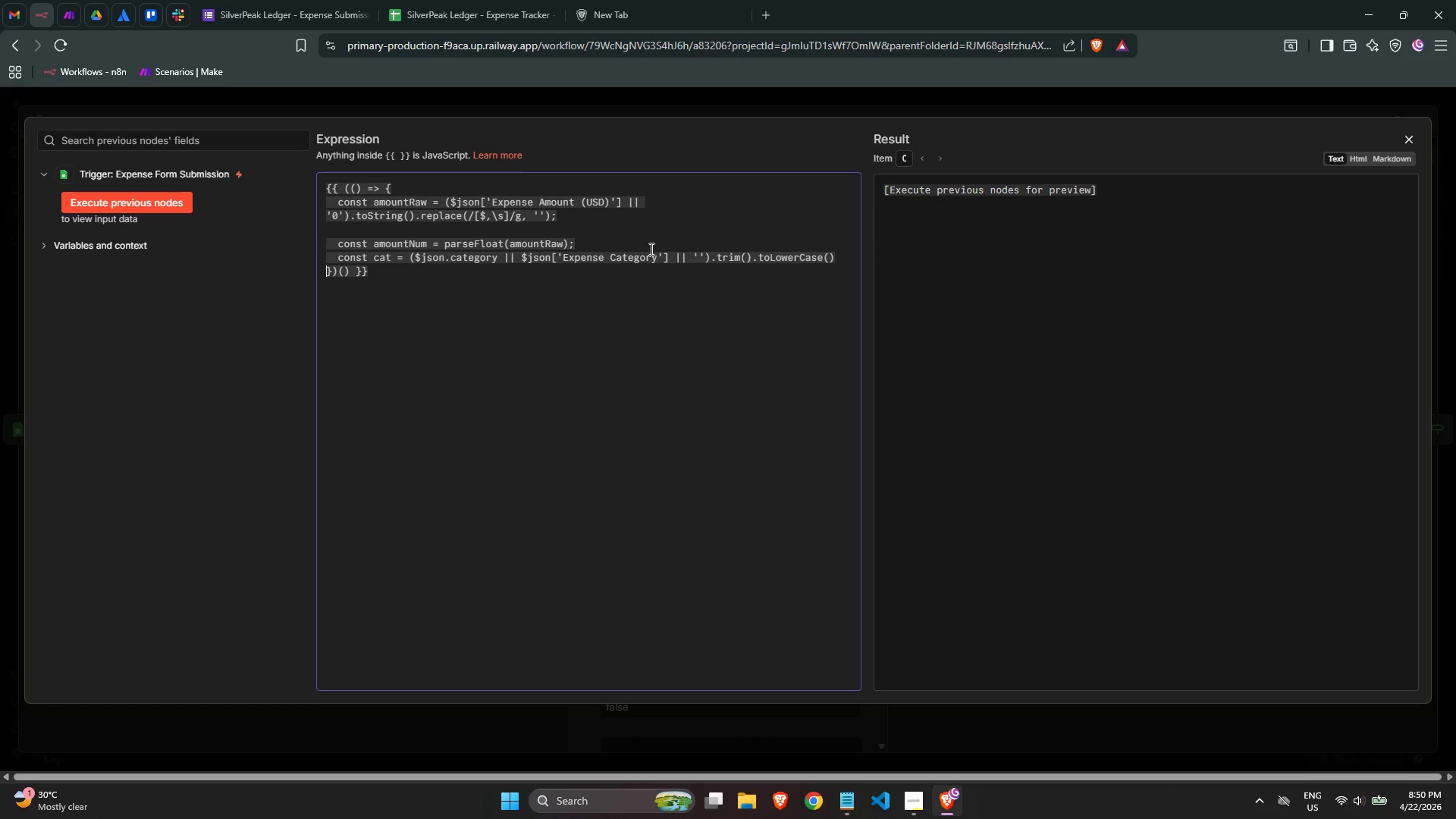 
key(ArrowLeft)
 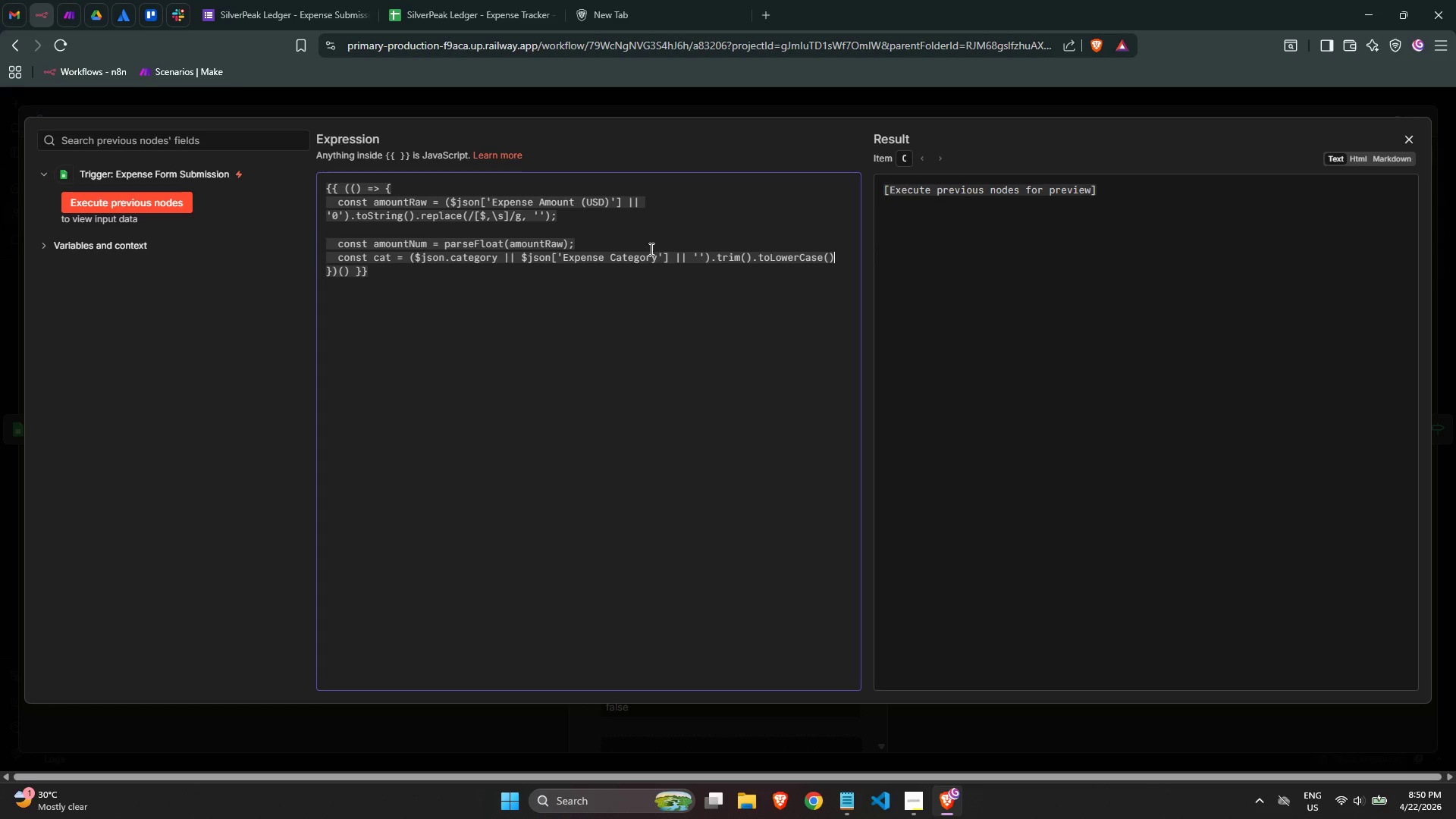 
key(ArrowLeft)
 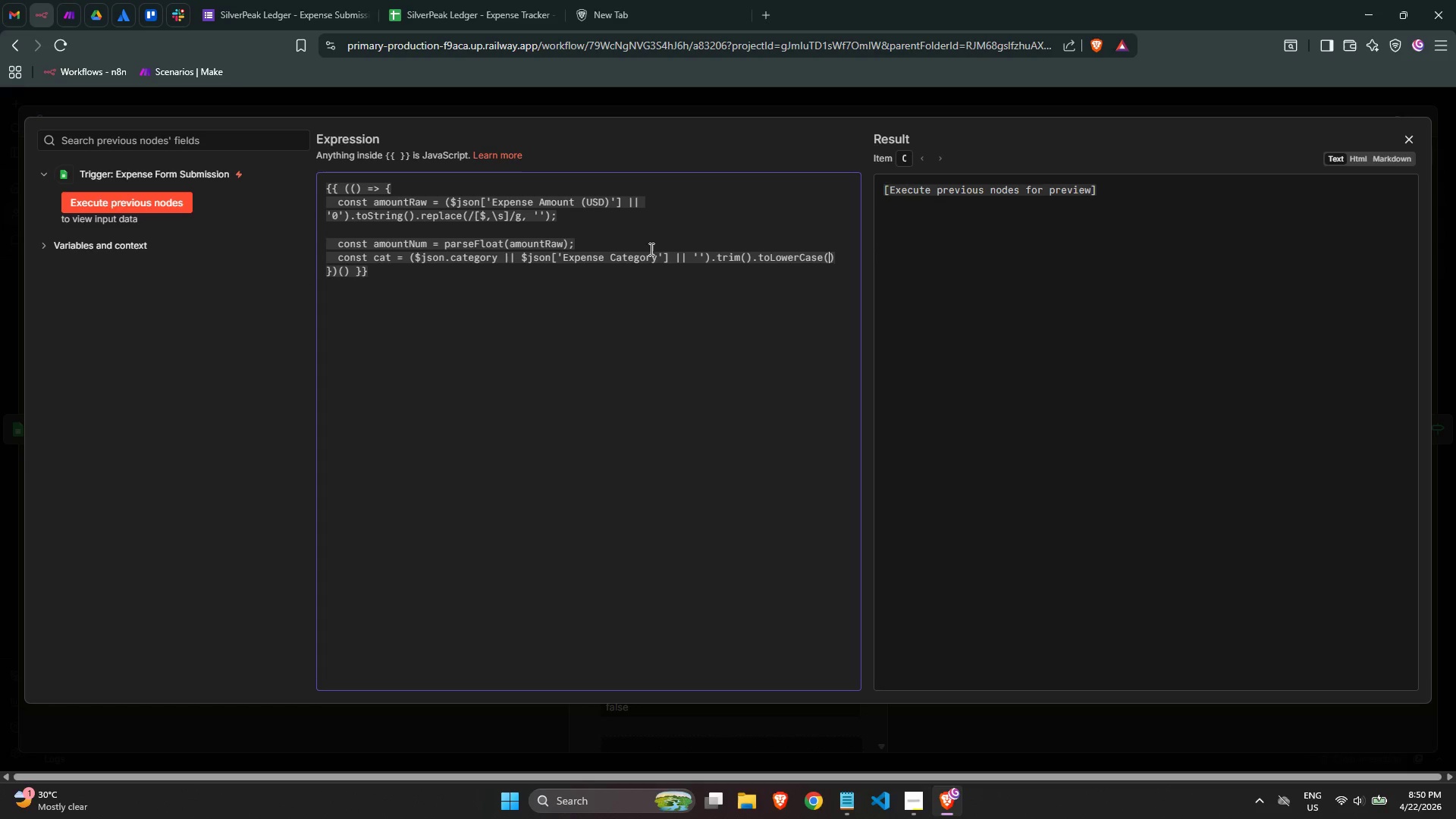 
key(ArrowRight)
 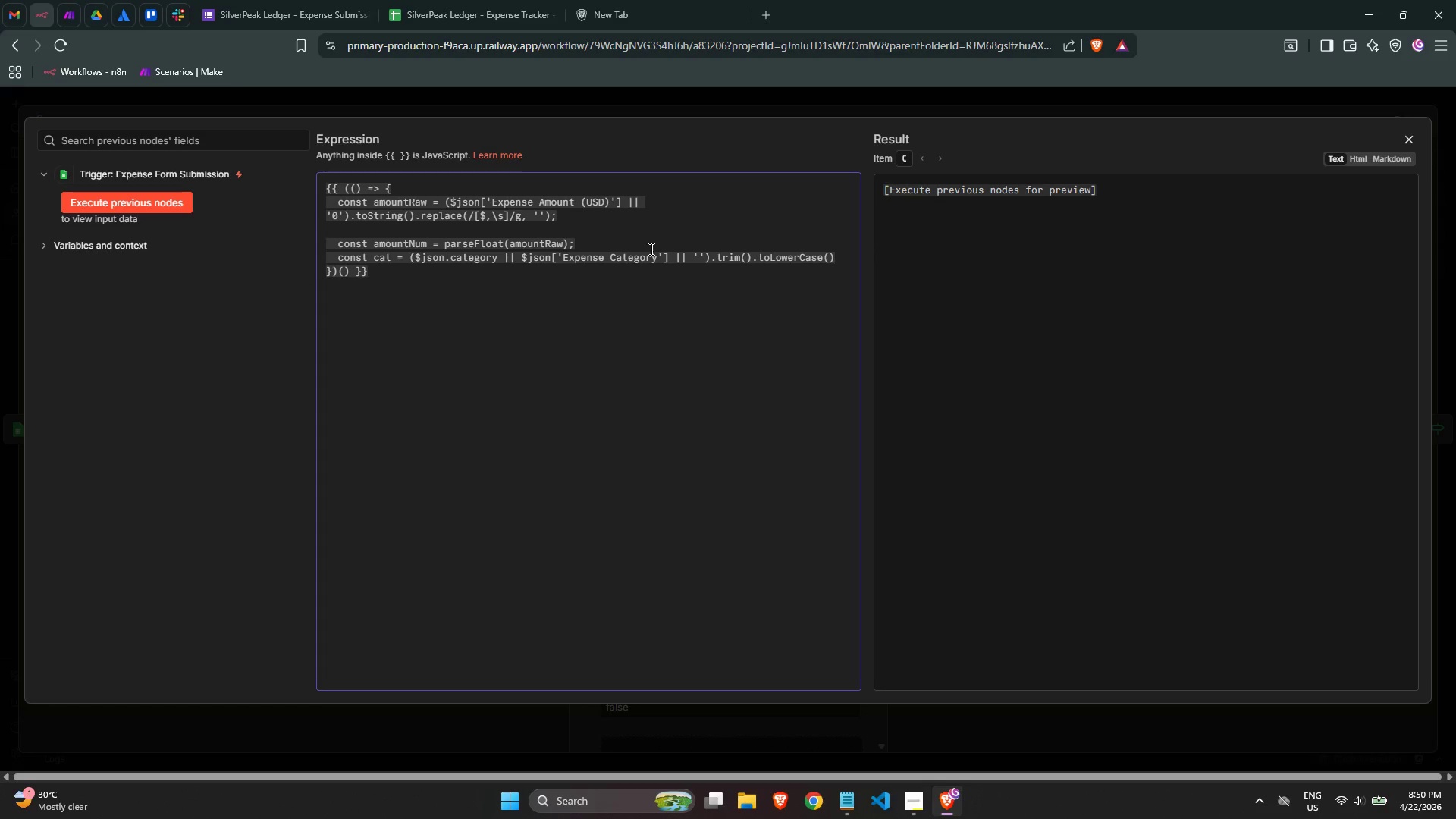 
key(Semicolon)
 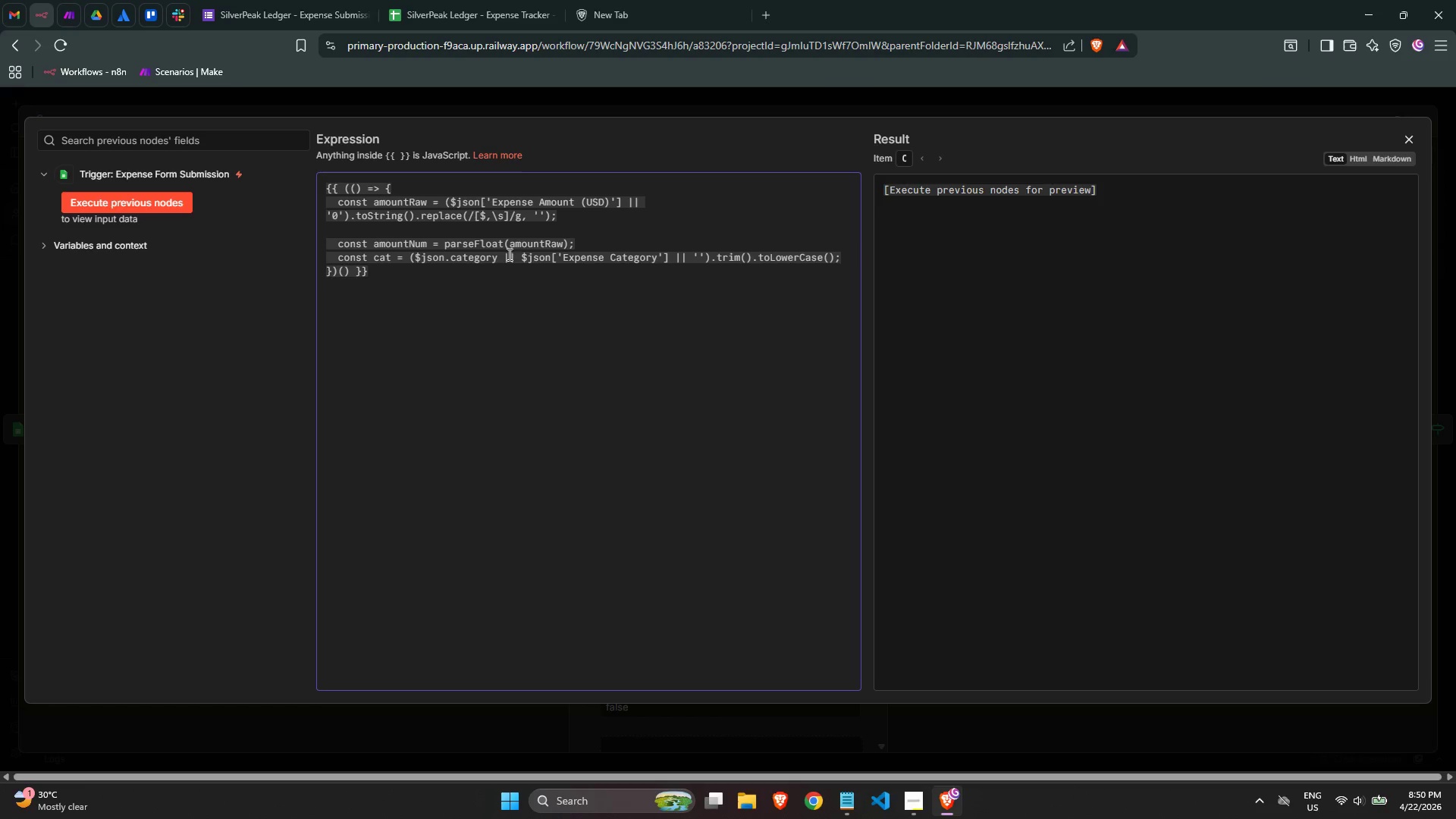 
left_click_drag(start_coordinate=[518, 256], to_coordinate=[417, 256])
 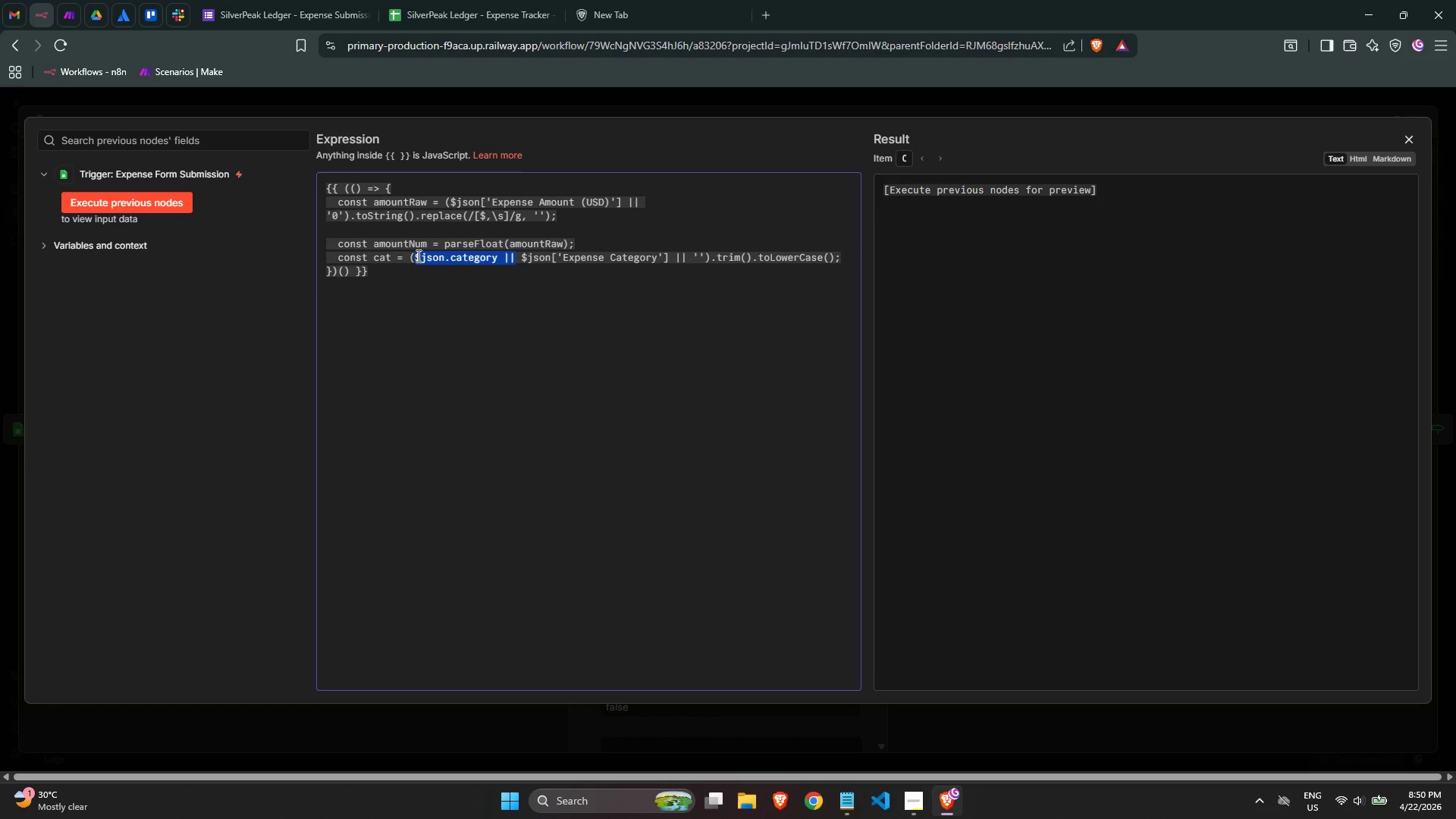 
key(Backspace)
 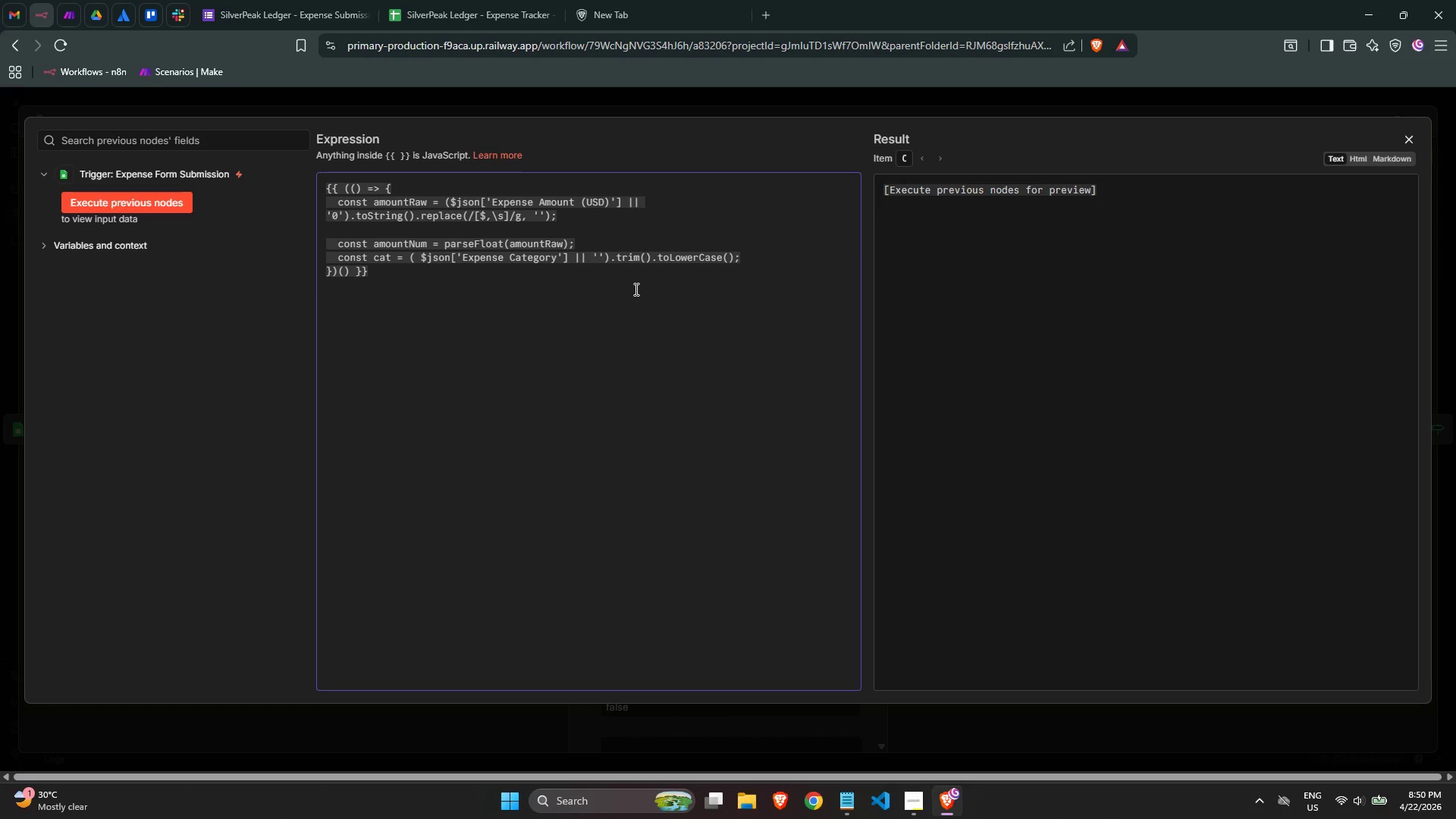 
key(ArrowRight)
 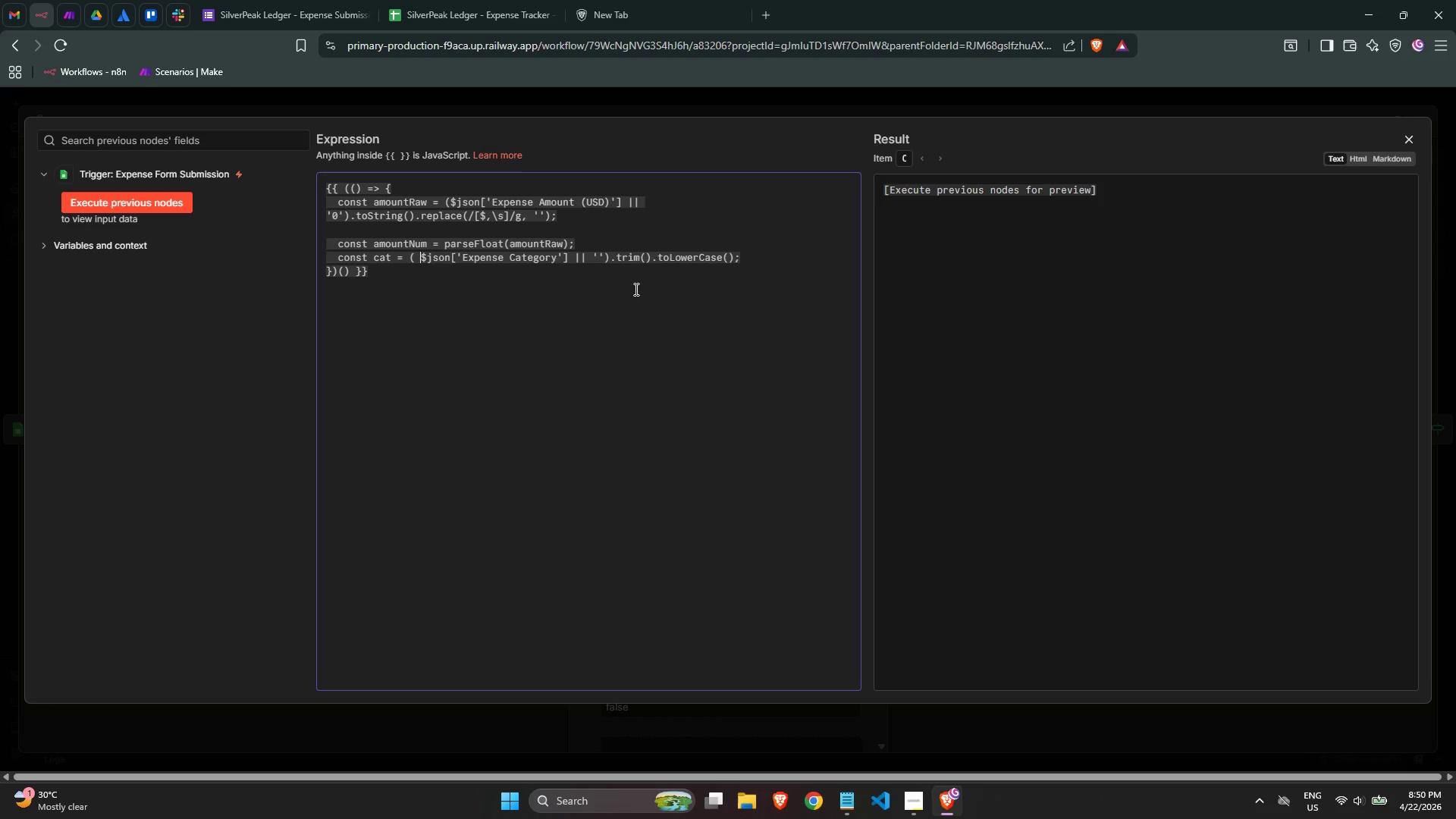 
key(Backspace)
 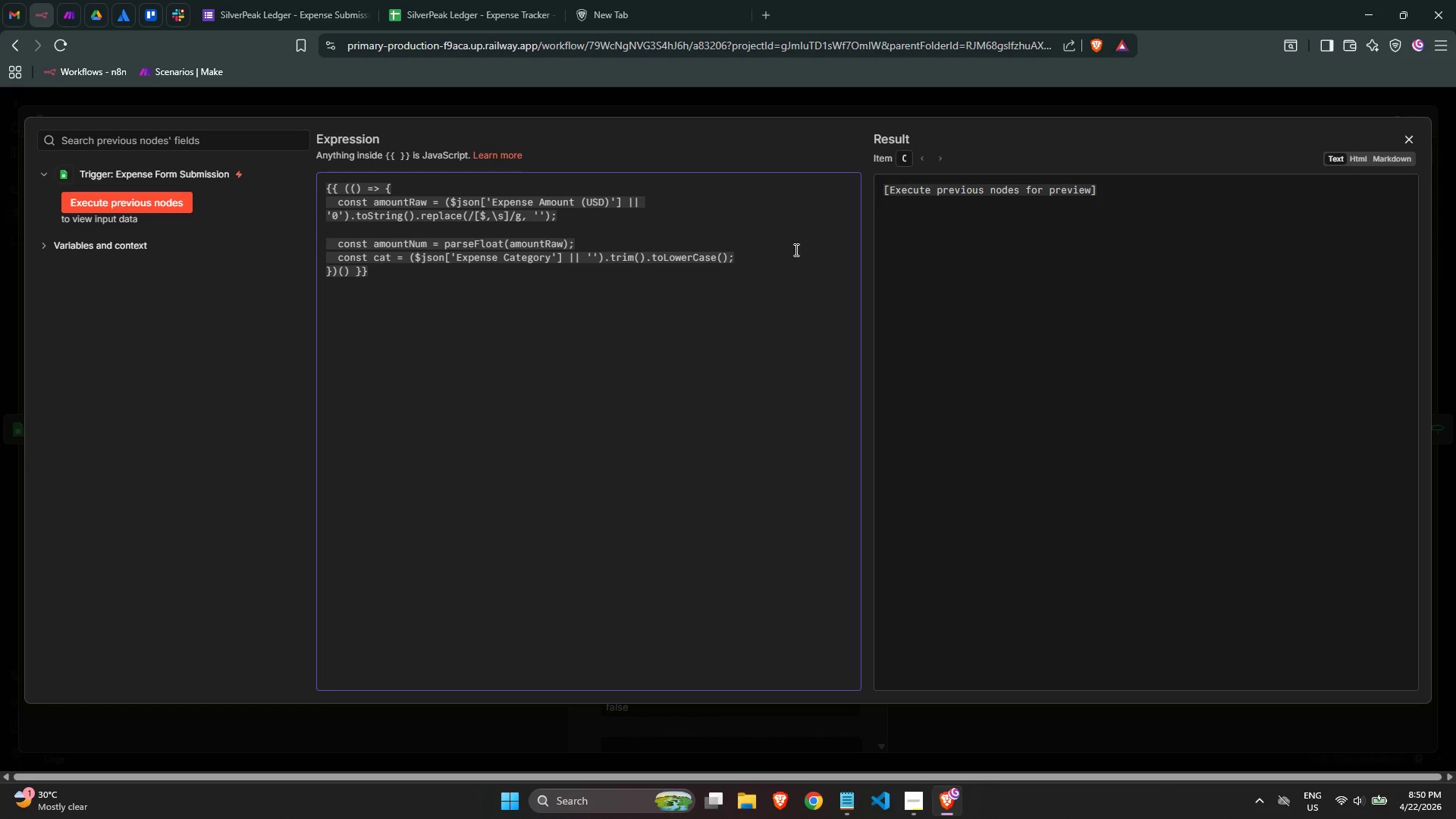 
left_click([781, 255])
 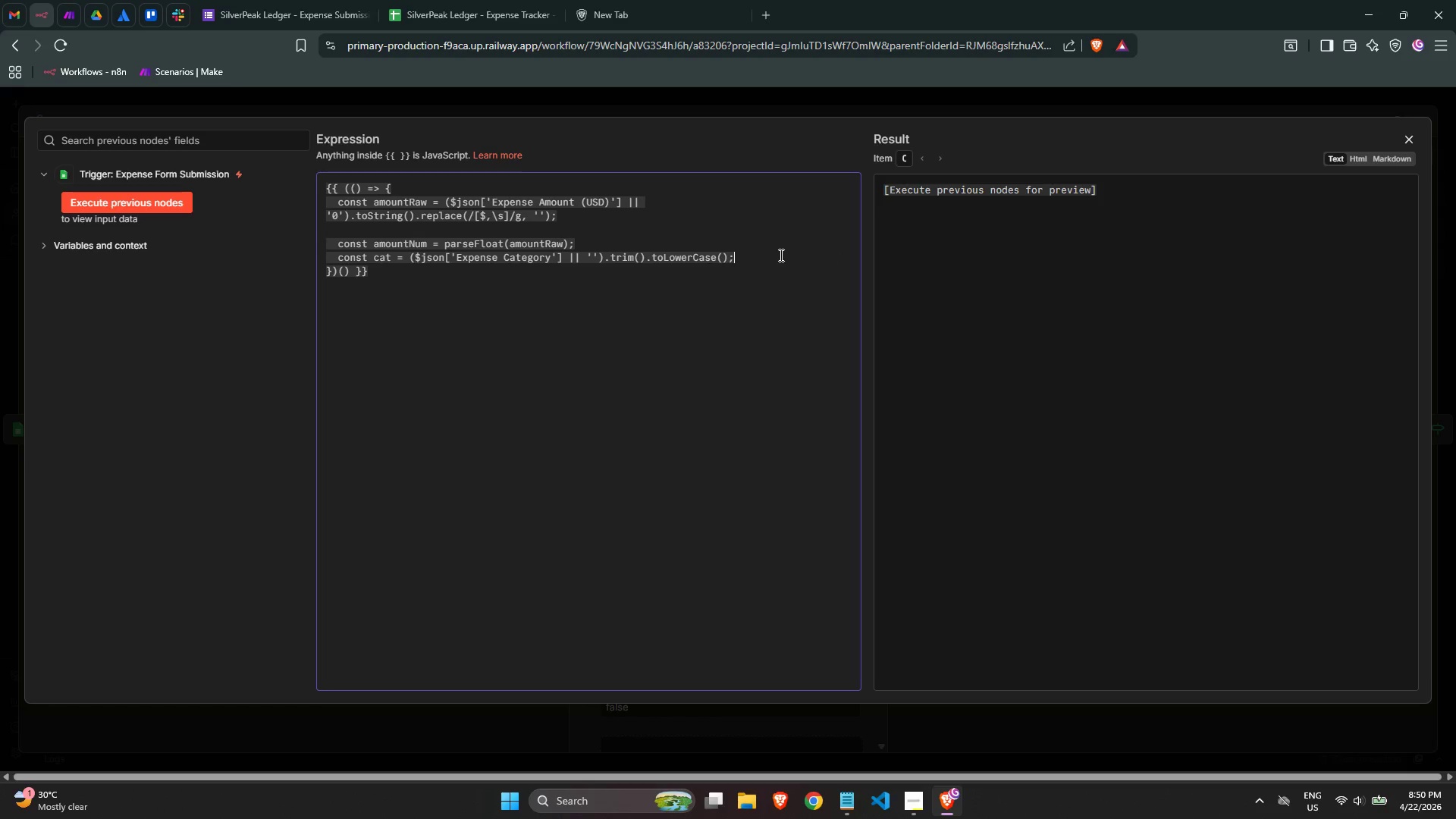 
key(NumpadEnter)
 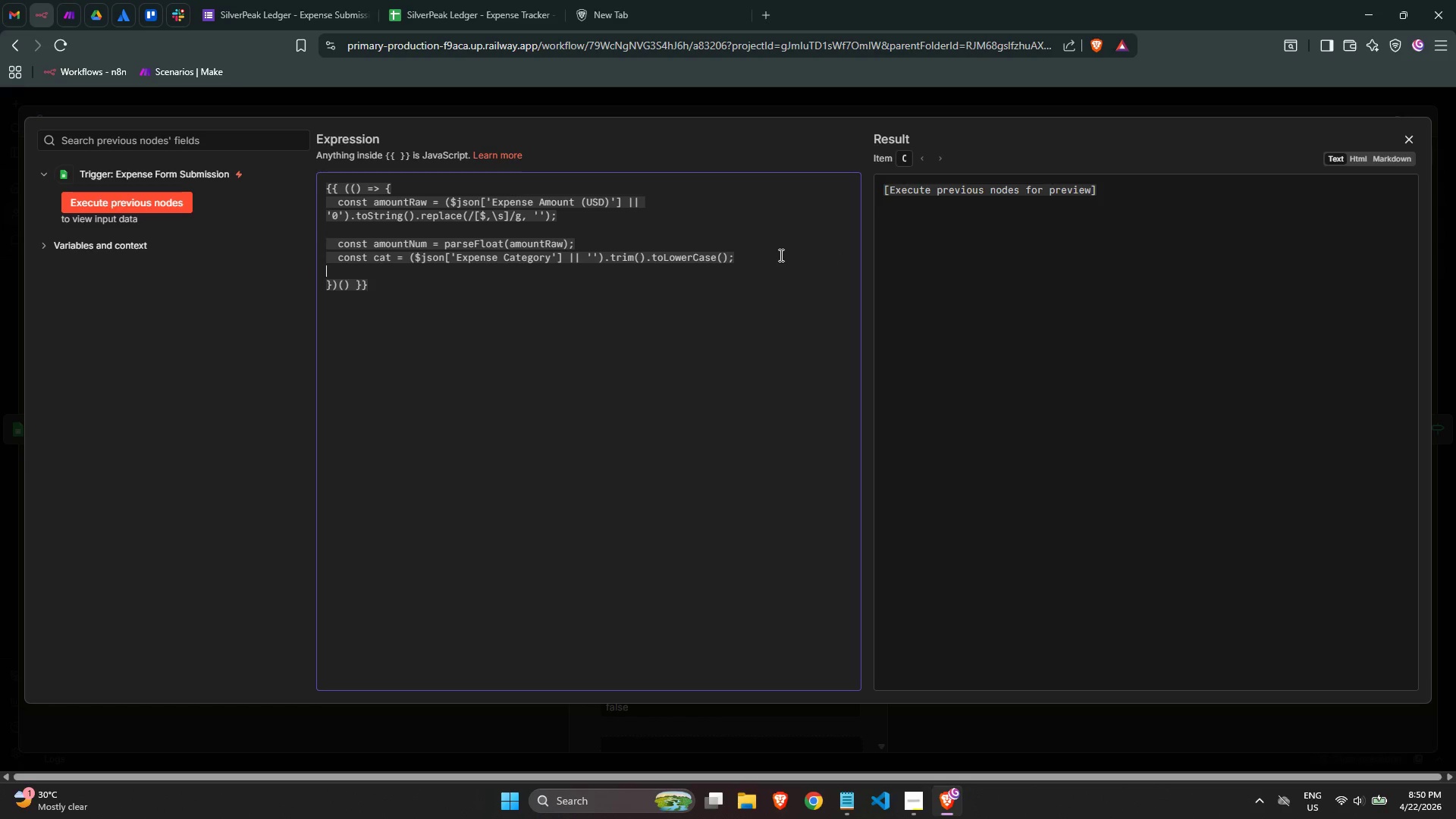 
key(Tab)
 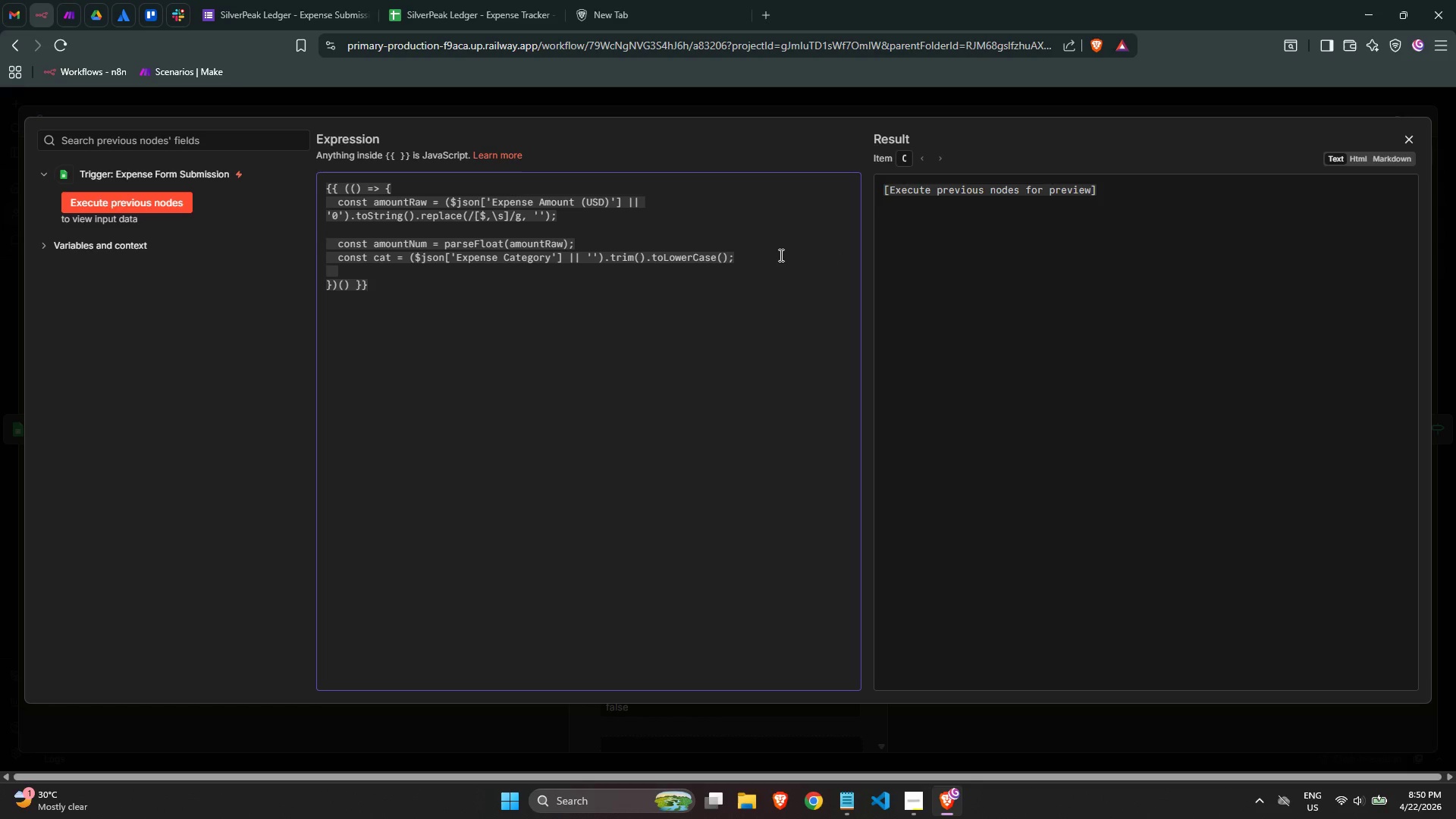 
type(const reasonse)
key(Backspace)
type( = [)
 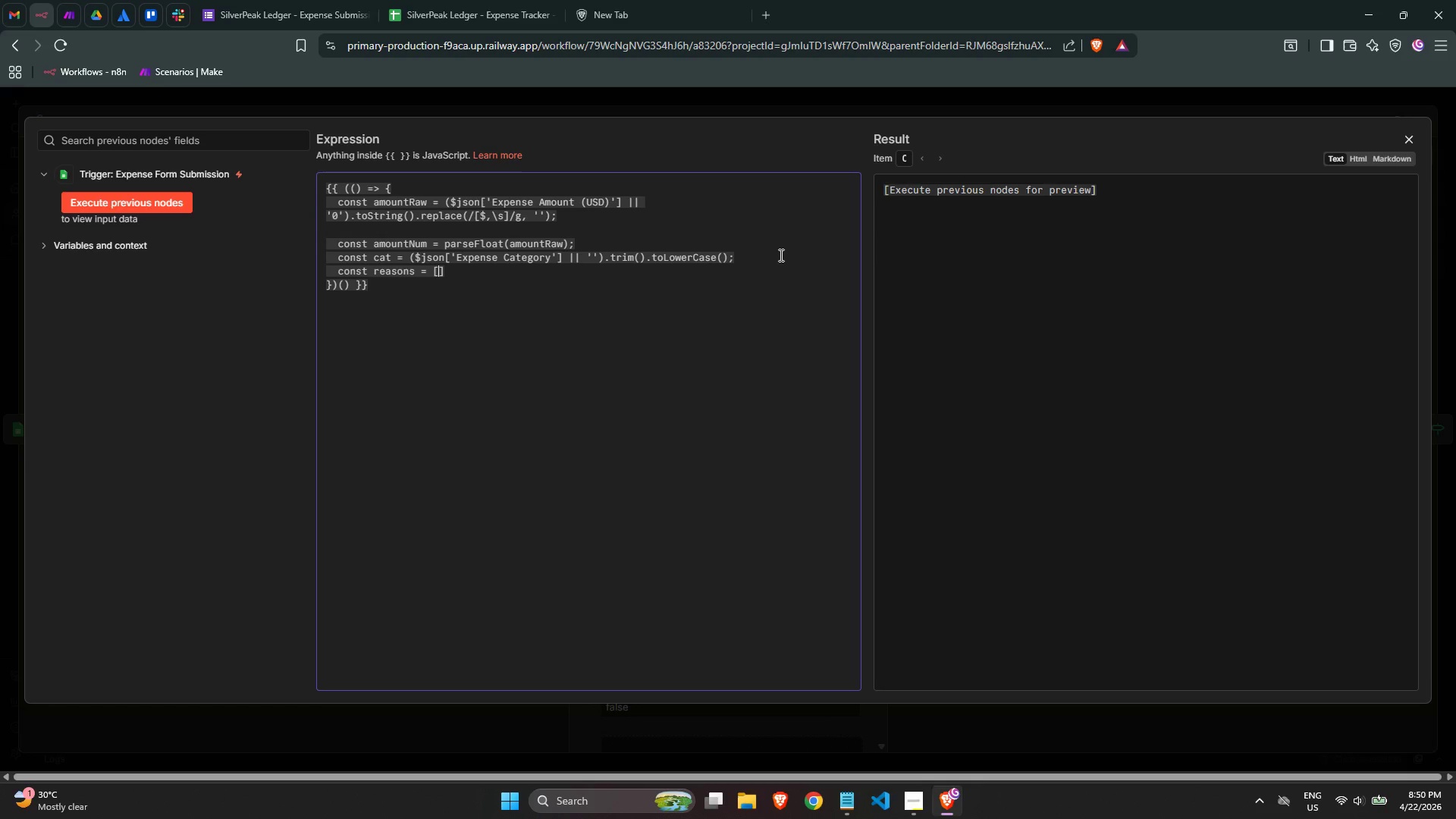 
key(ArrowRight)
 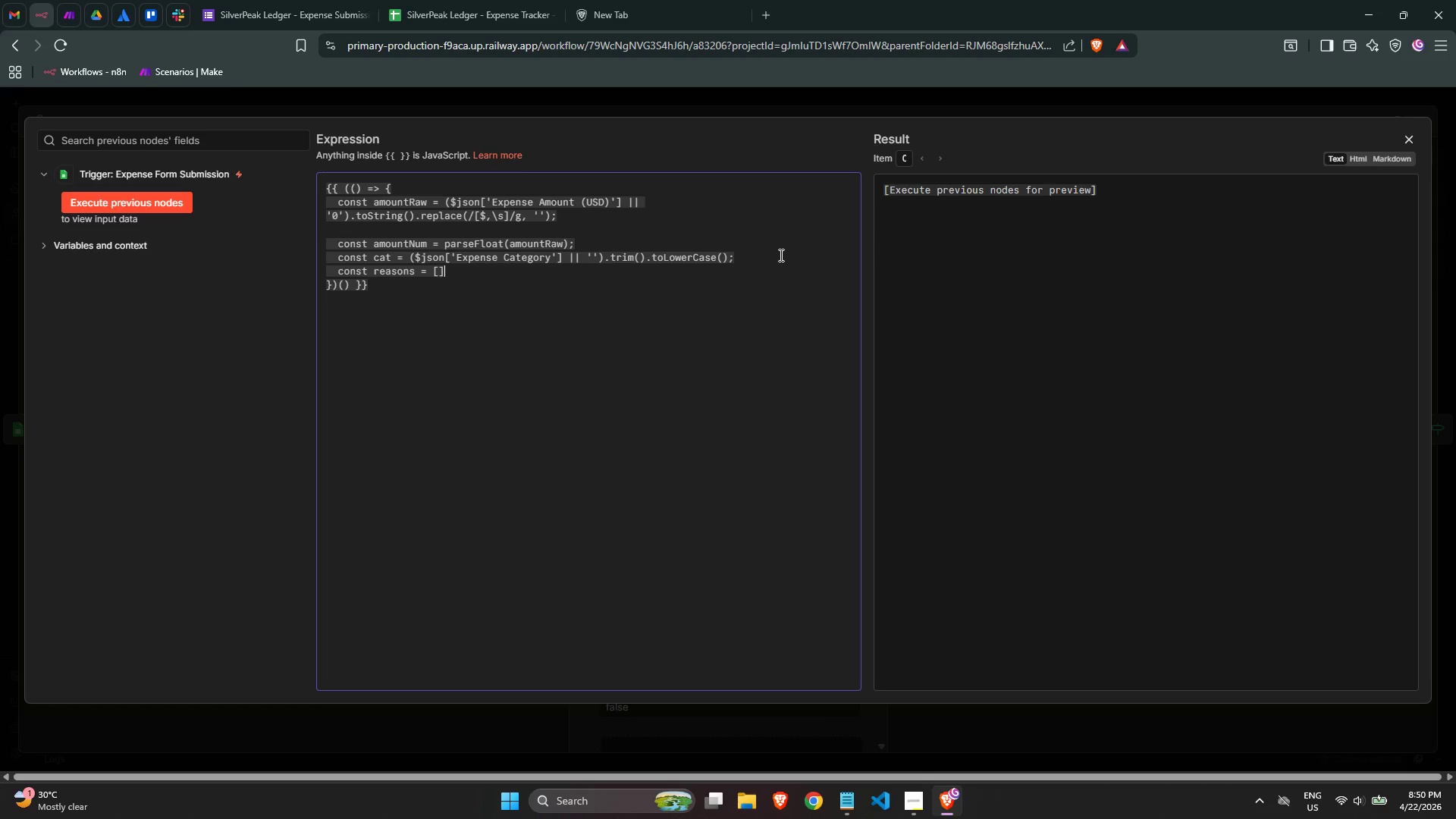 
key(Semicolon)
 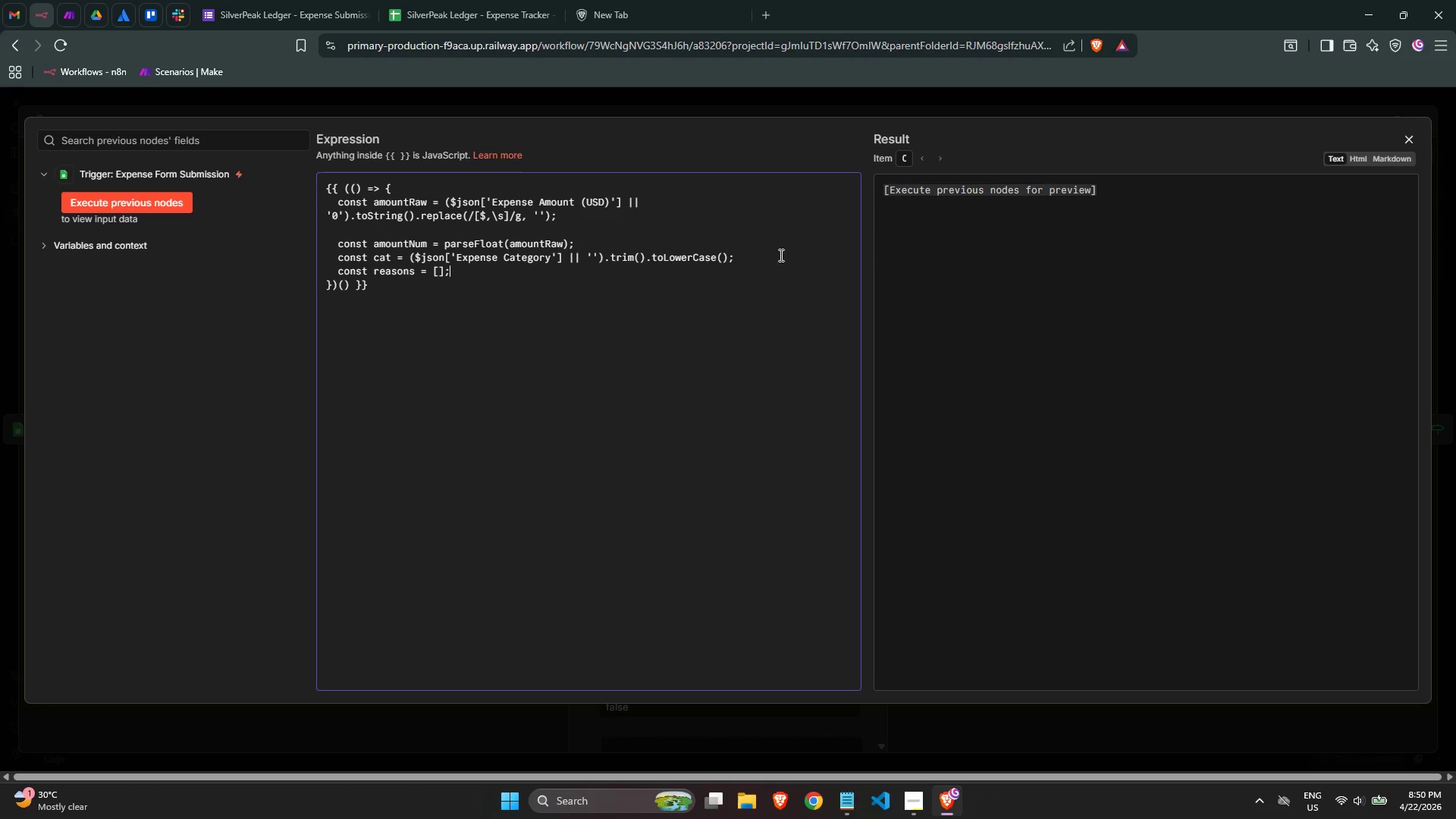 
key(Enter)
 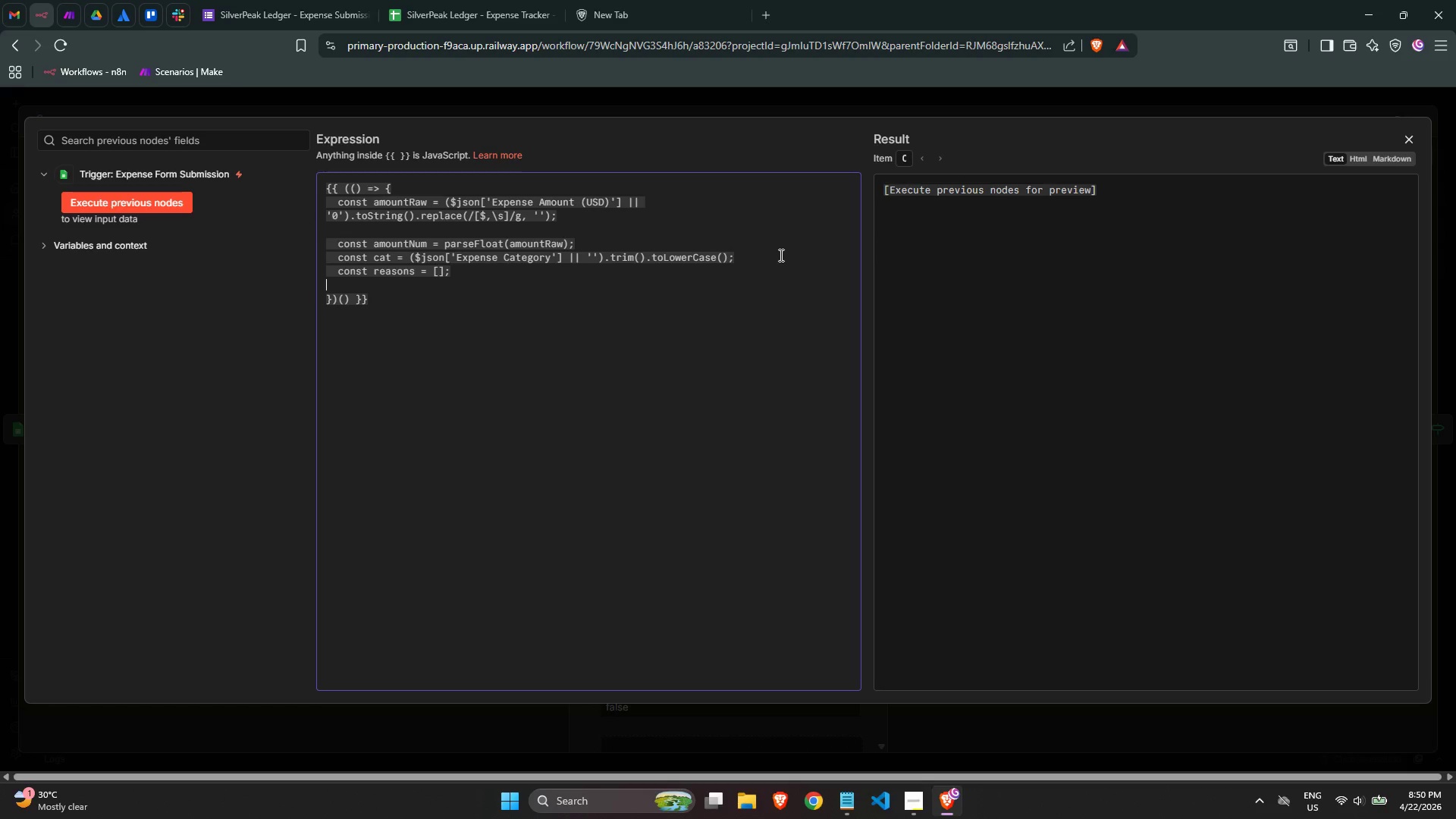 
key(Tab)
type(if ()
key(Backspace)
type(amountNumb)
key(Backspace)
type( >)
 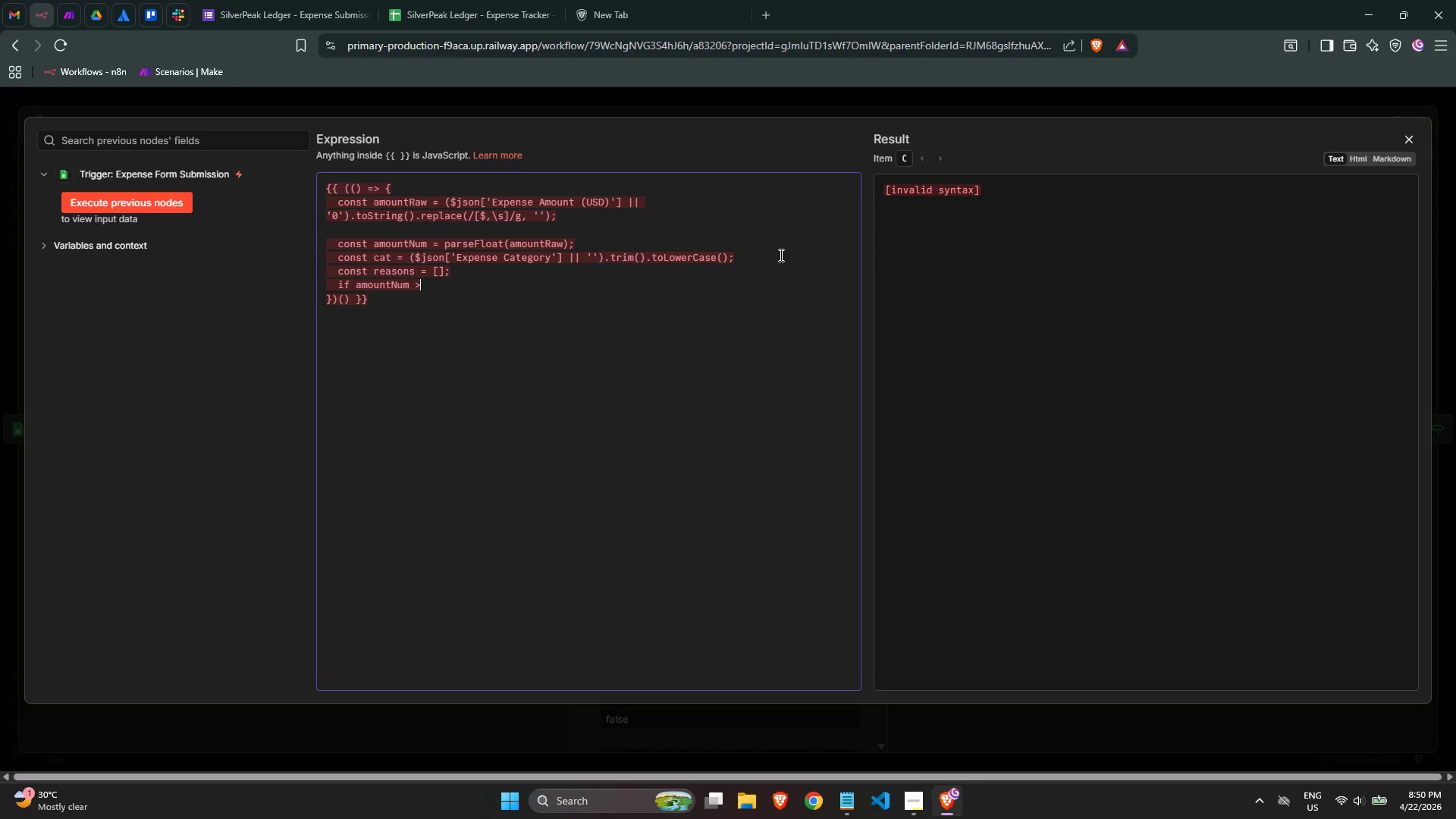 
key(ArrowLeft)
 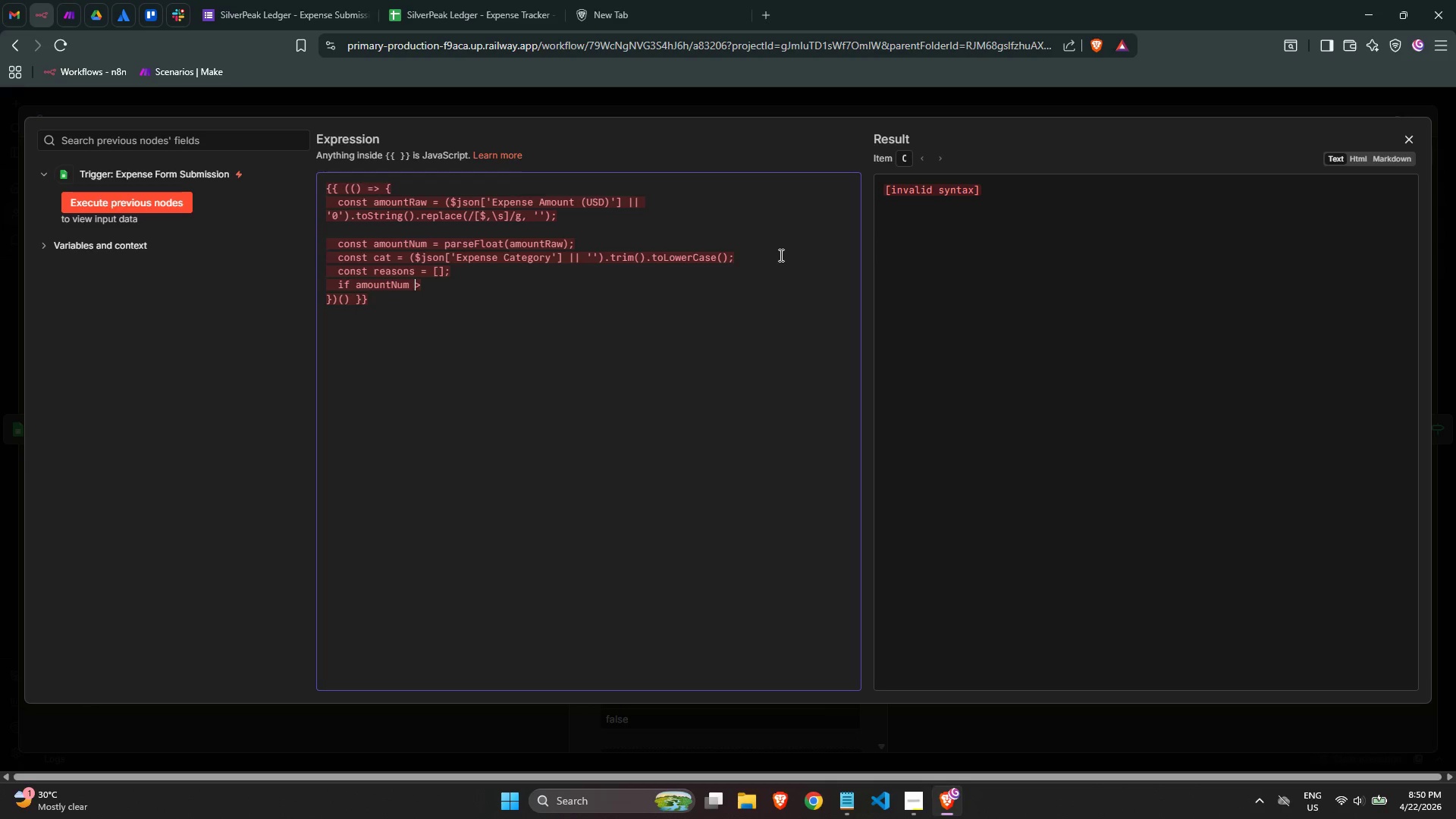 
hold_key(key=ArrowLeft, duration=0.81)
 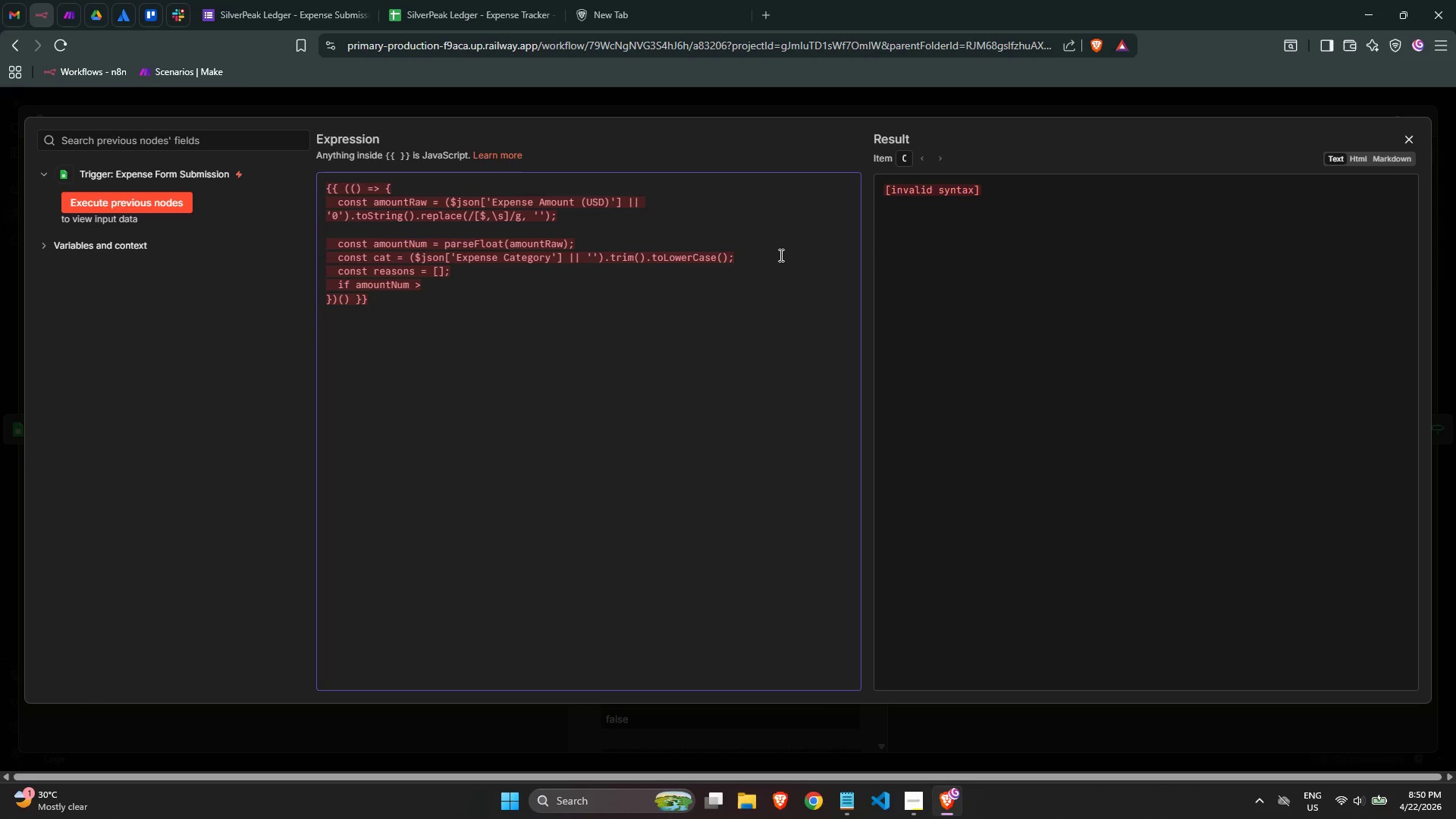 
key(Shift+ShiftLeft)
 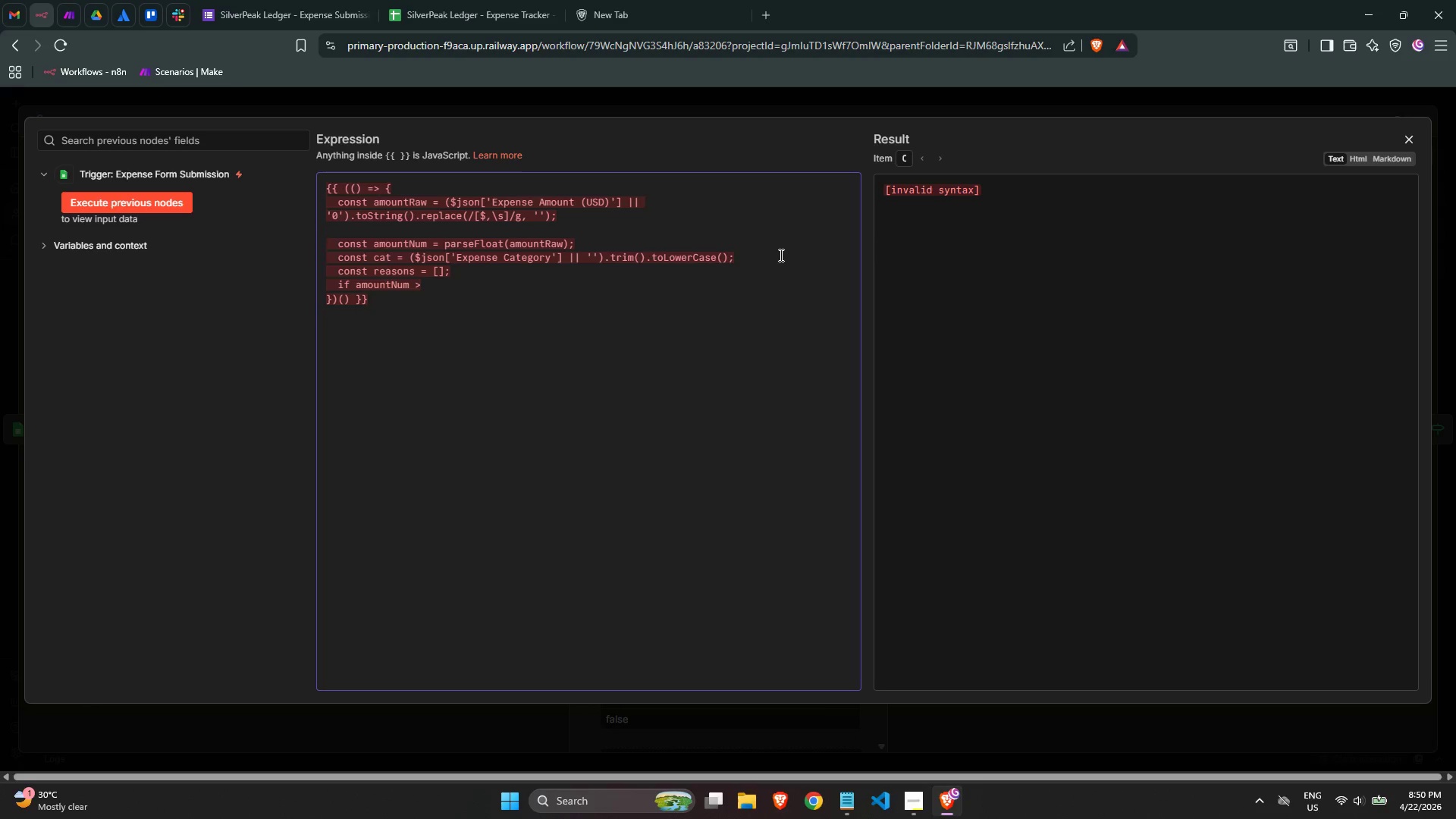 
key(Shift+9)
 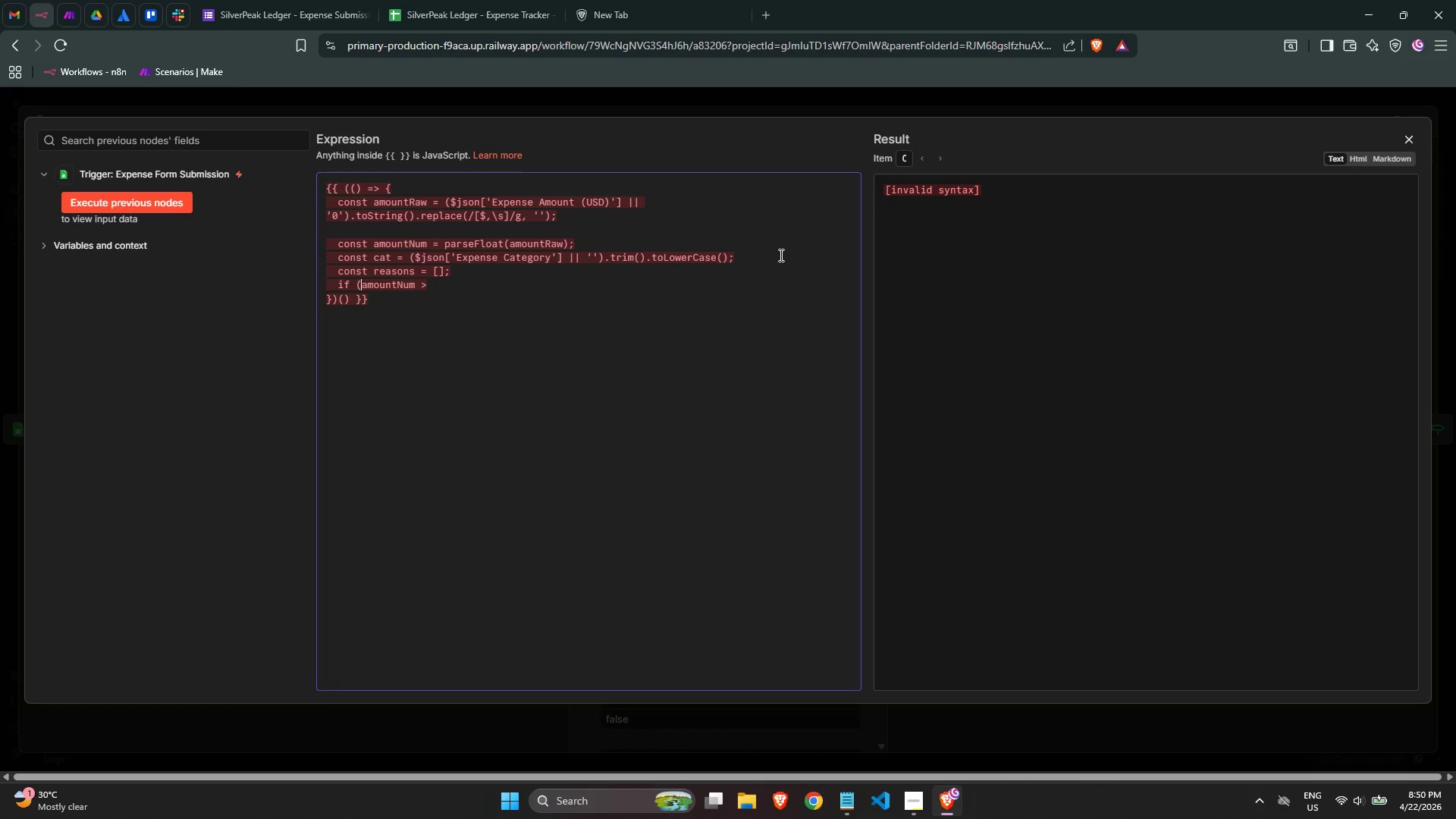 
key(Control+ArrowRight)
 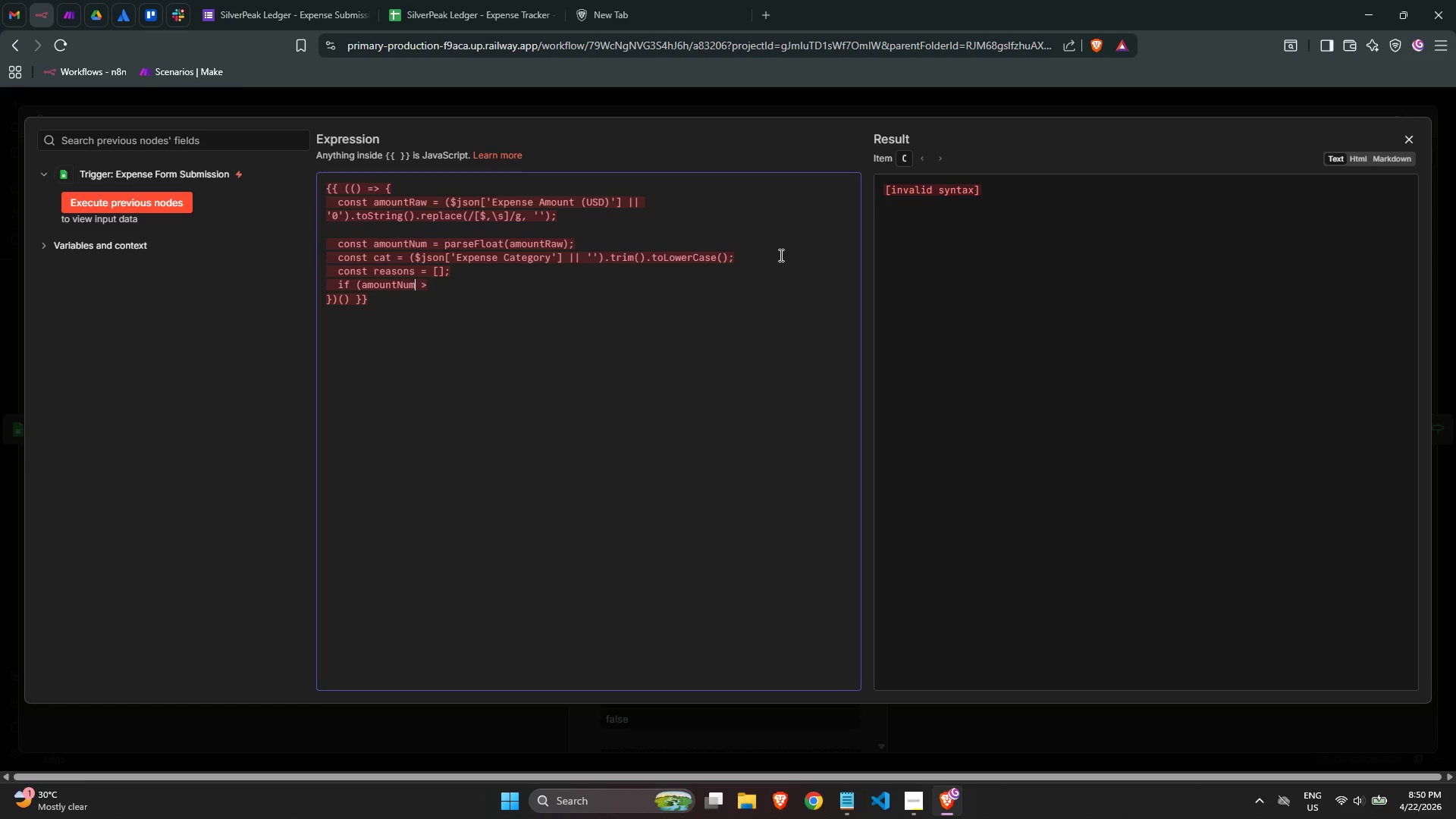 
key(Control+ArrowRight)
 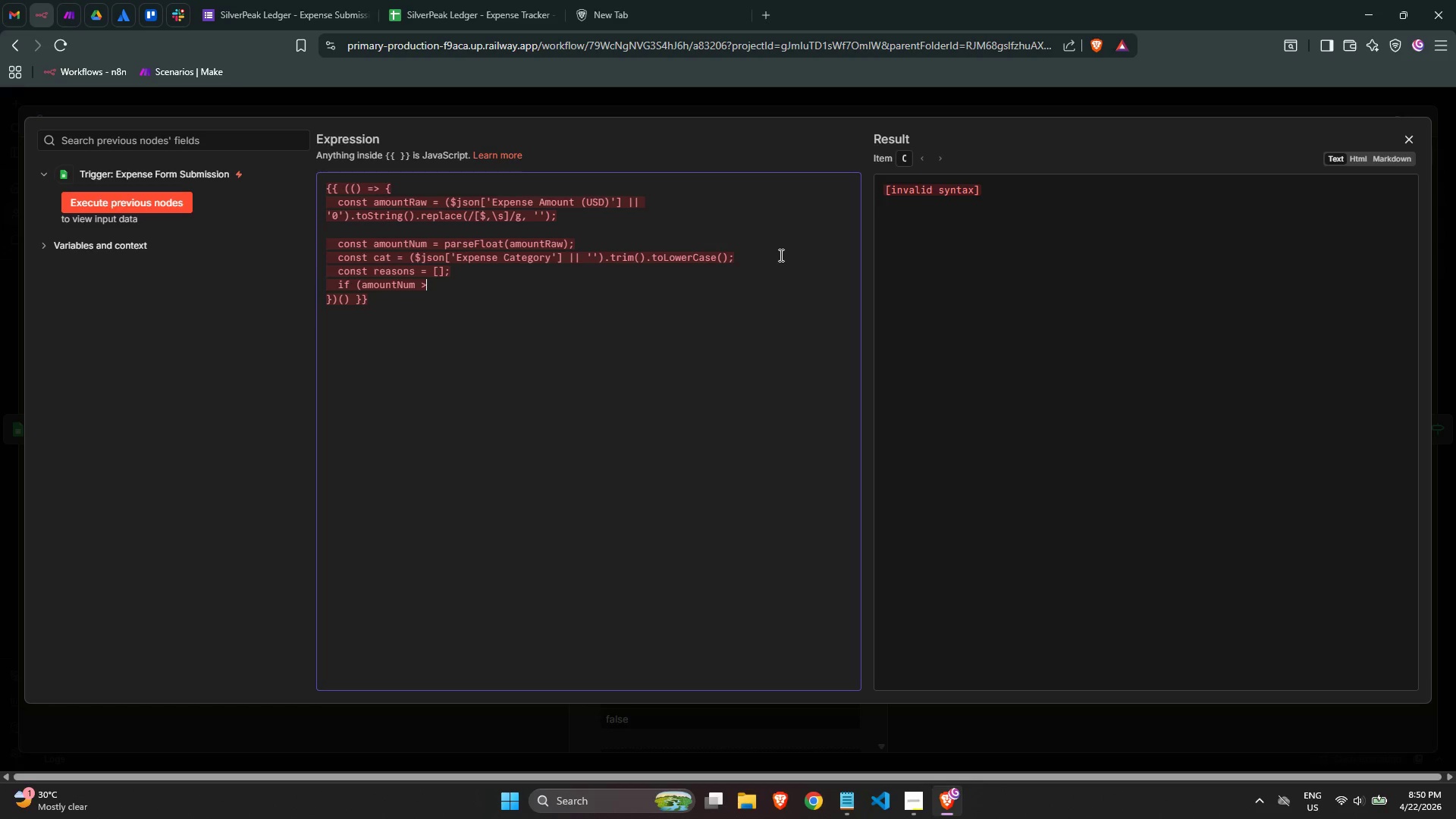 
key(Minus)
 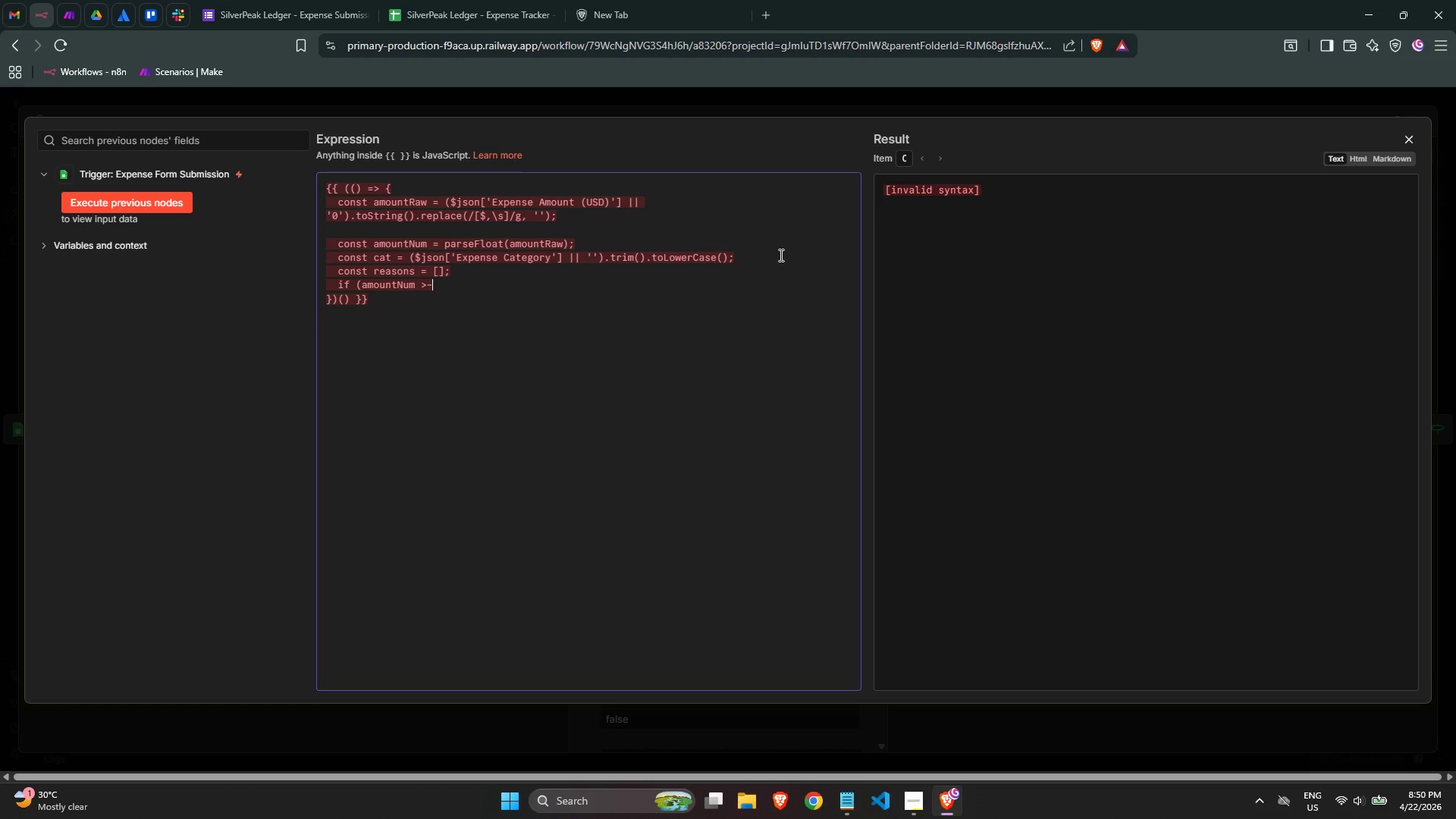 
key(Backspace)
 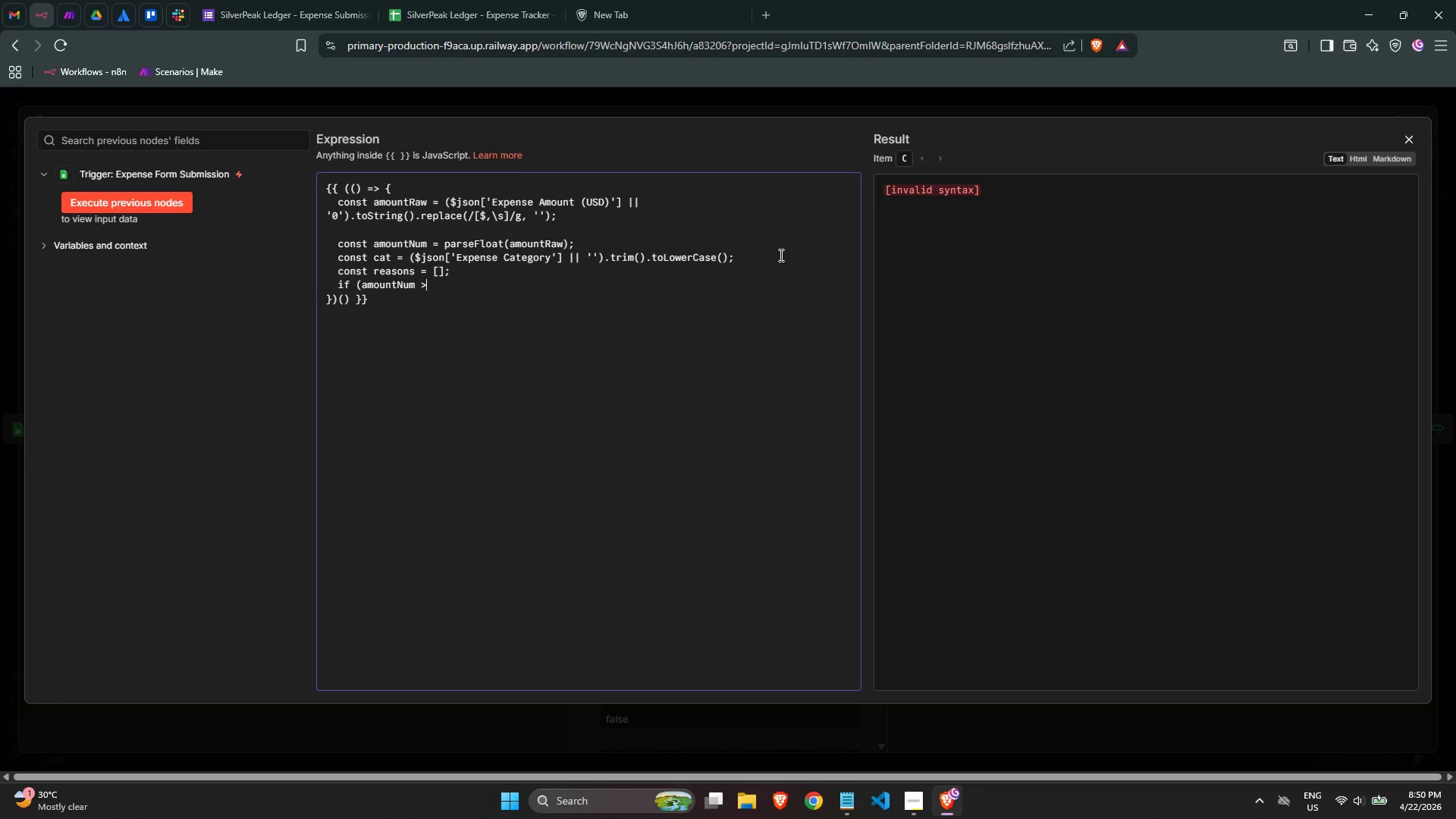 
key(Equal)
 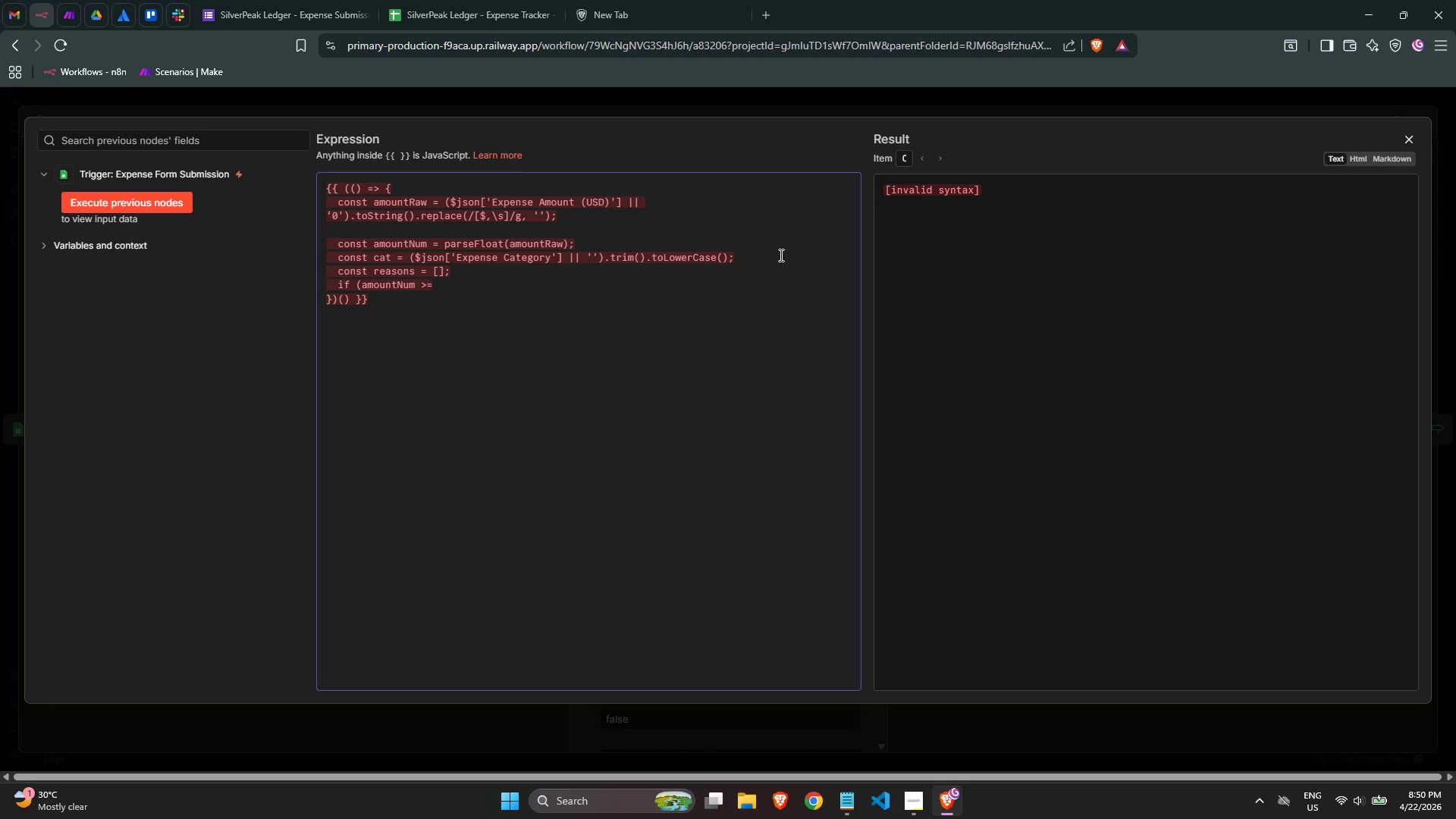 
key(ArrowRight)
 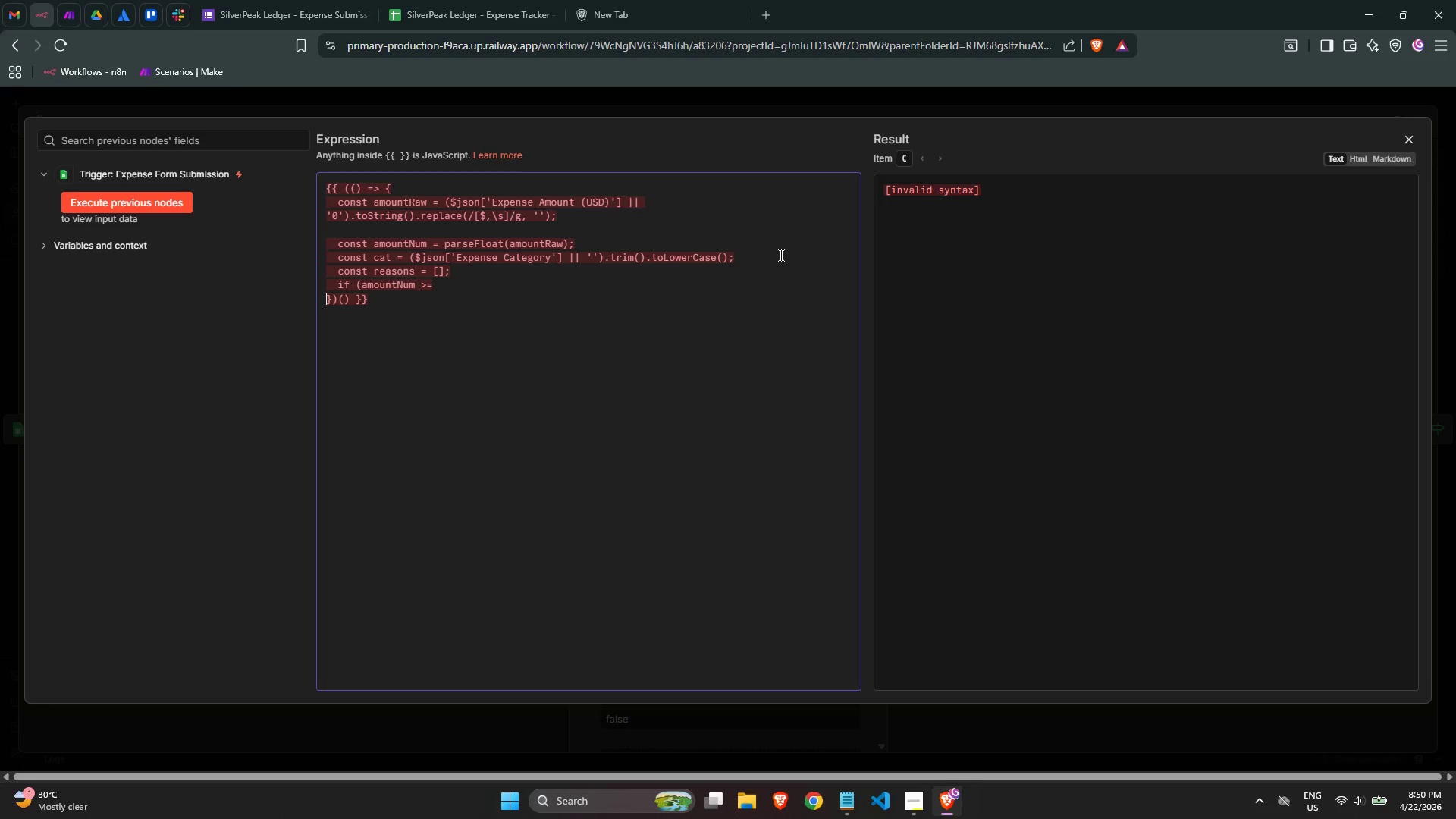 
key(ArrowLeft)
 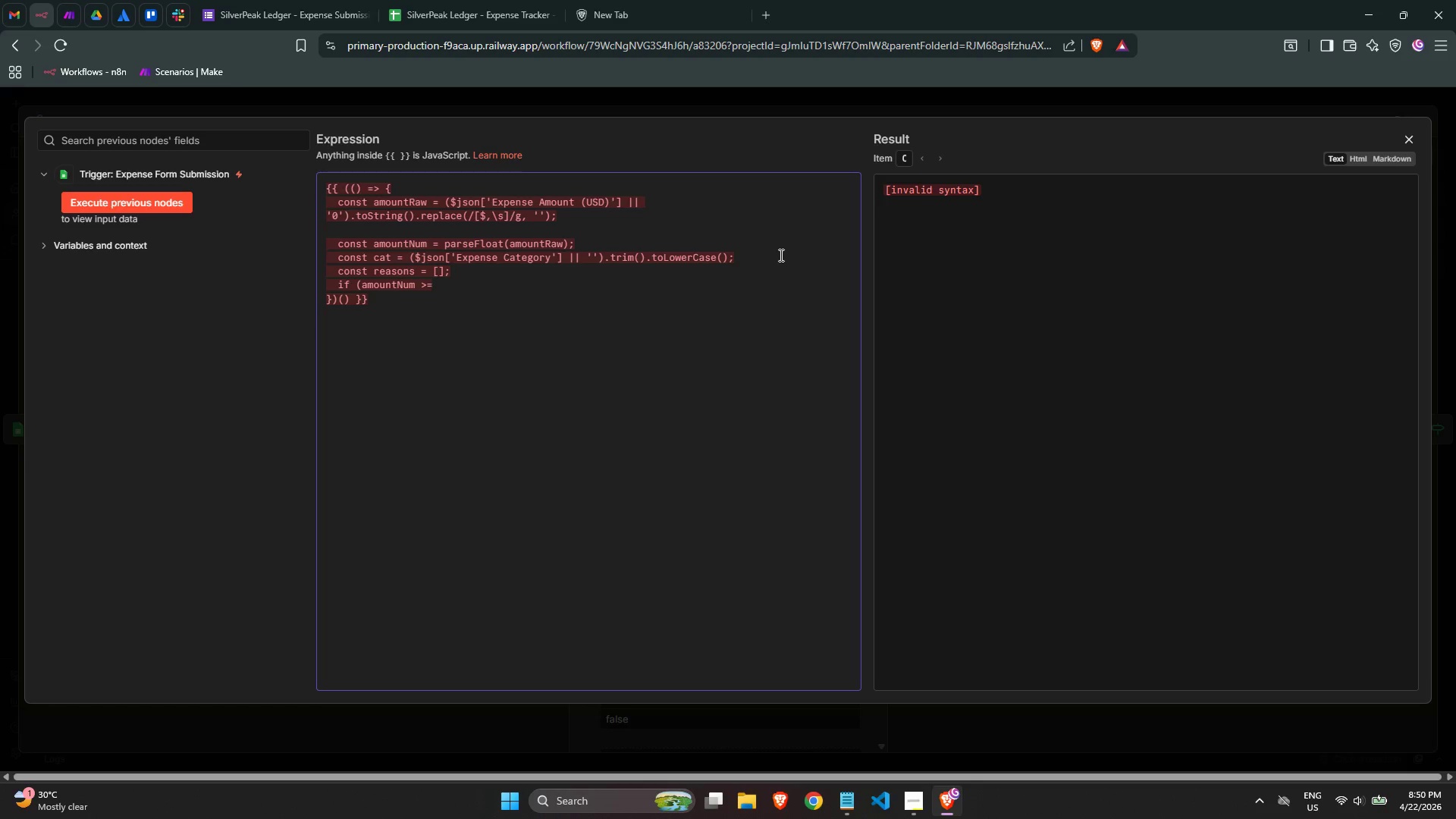 
key(Shift+ShiftLeft)
 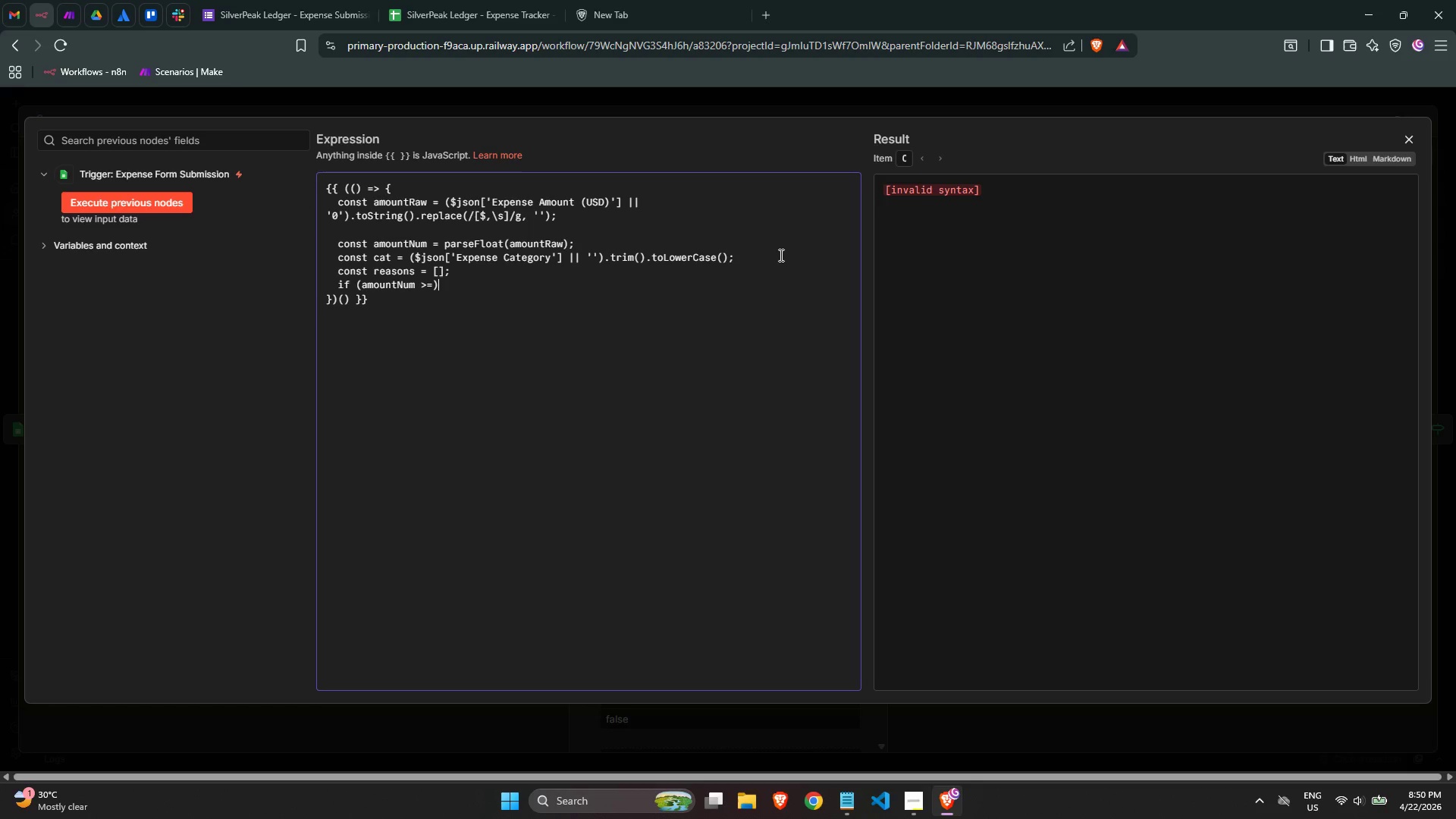 
key(Shift+0)
 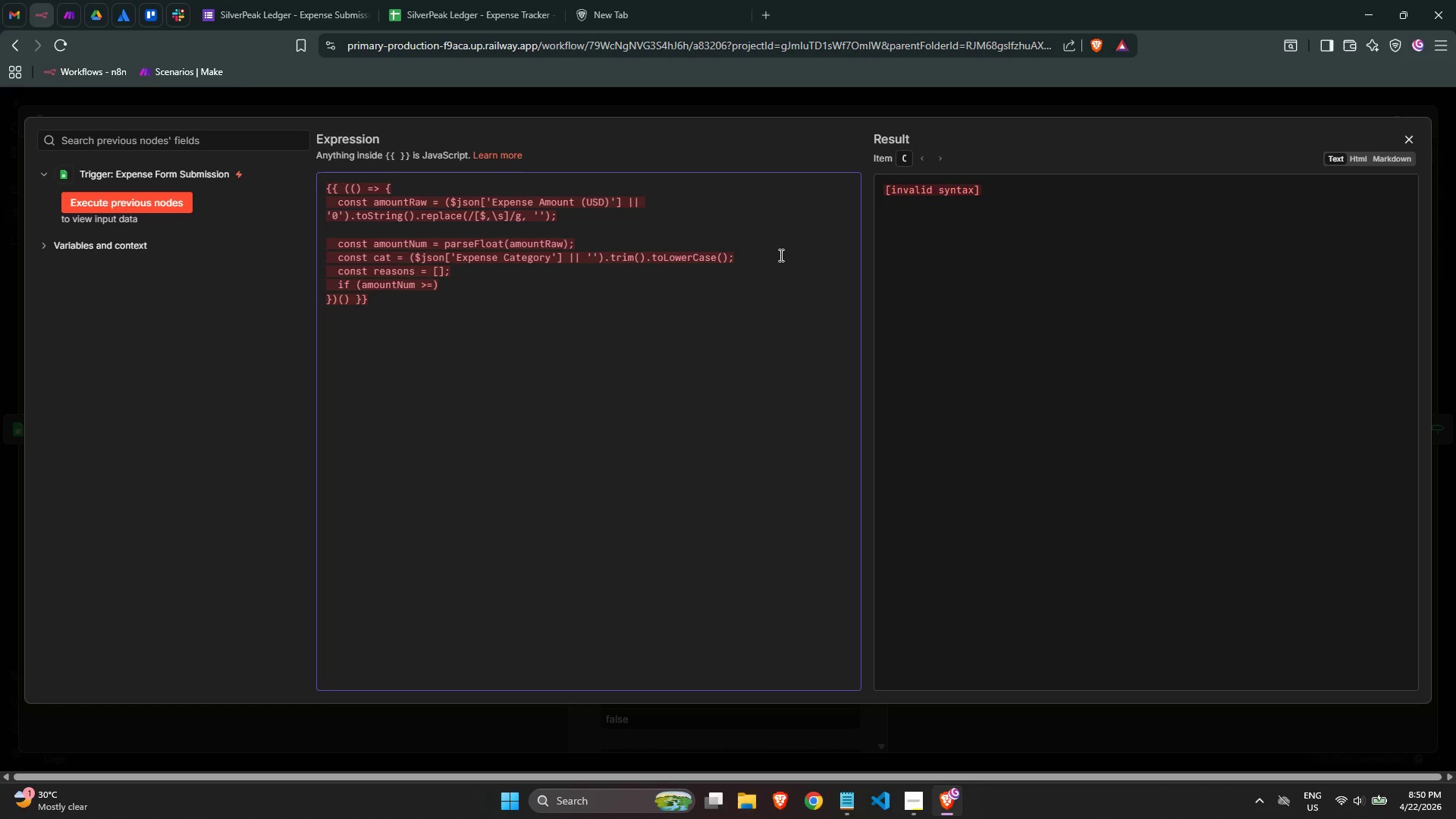 
key(ArrowLeft)
 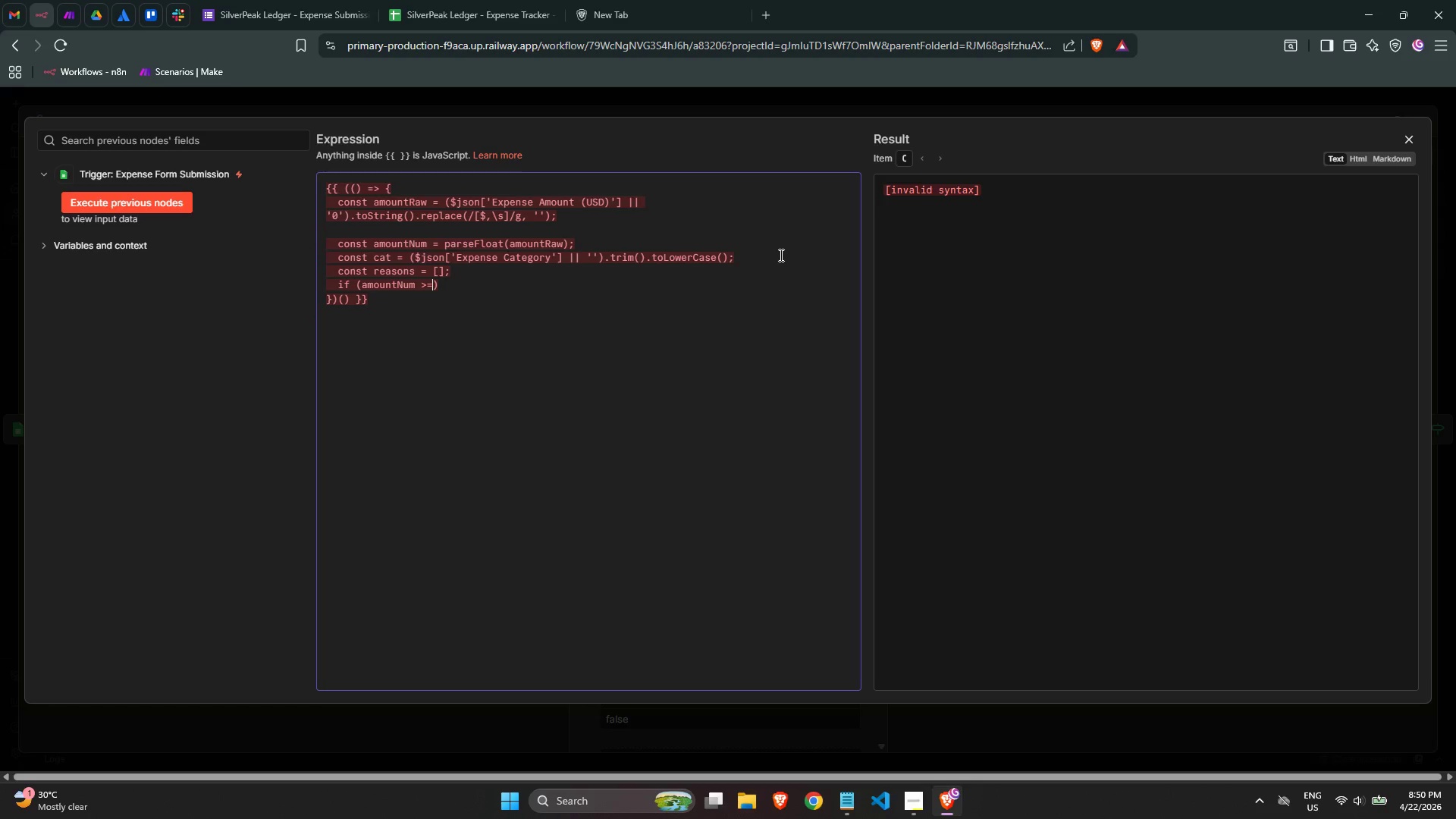 
key(Space)
 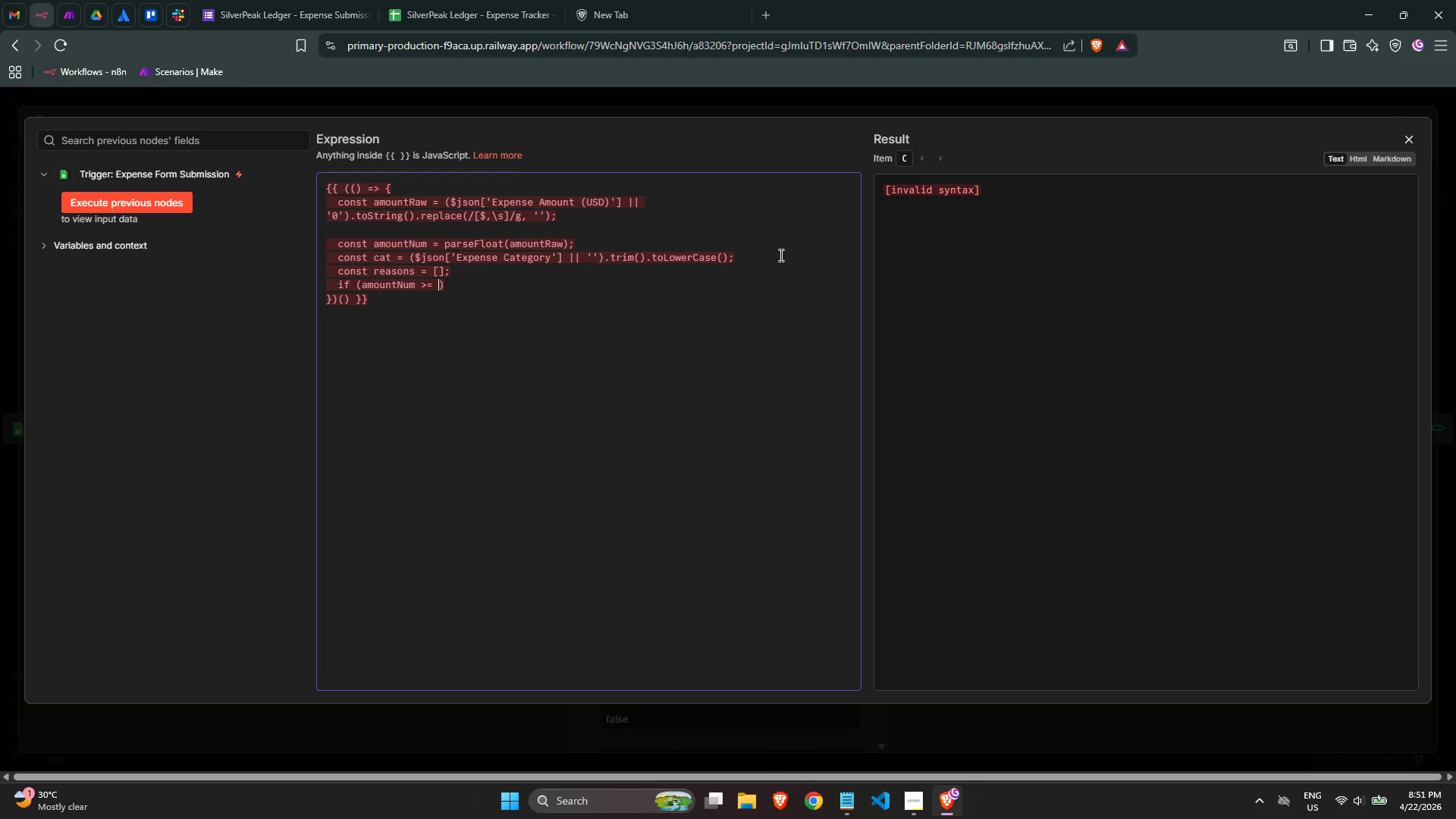 
key(Numpad2)
 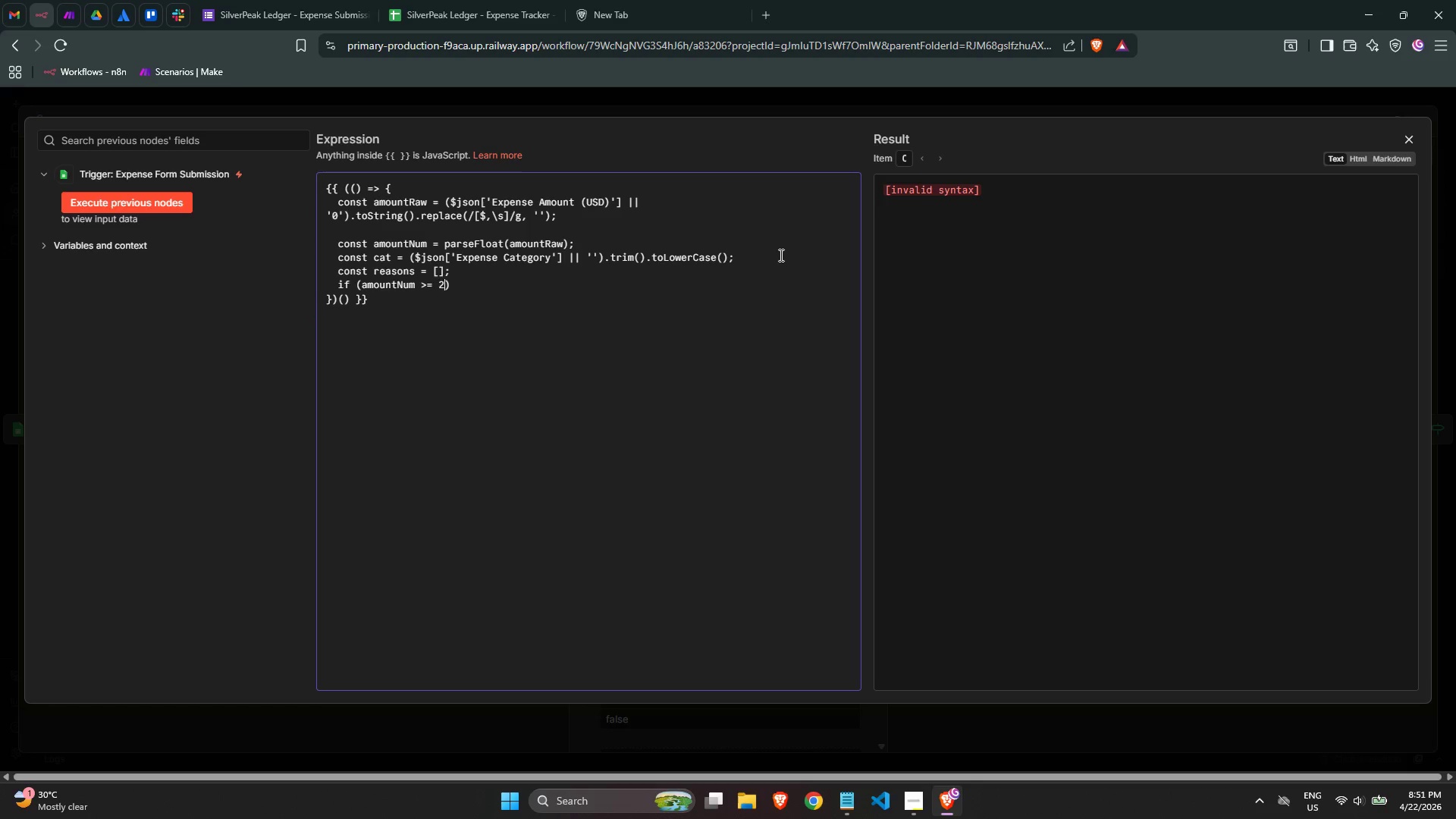 
key(Numpad0)
 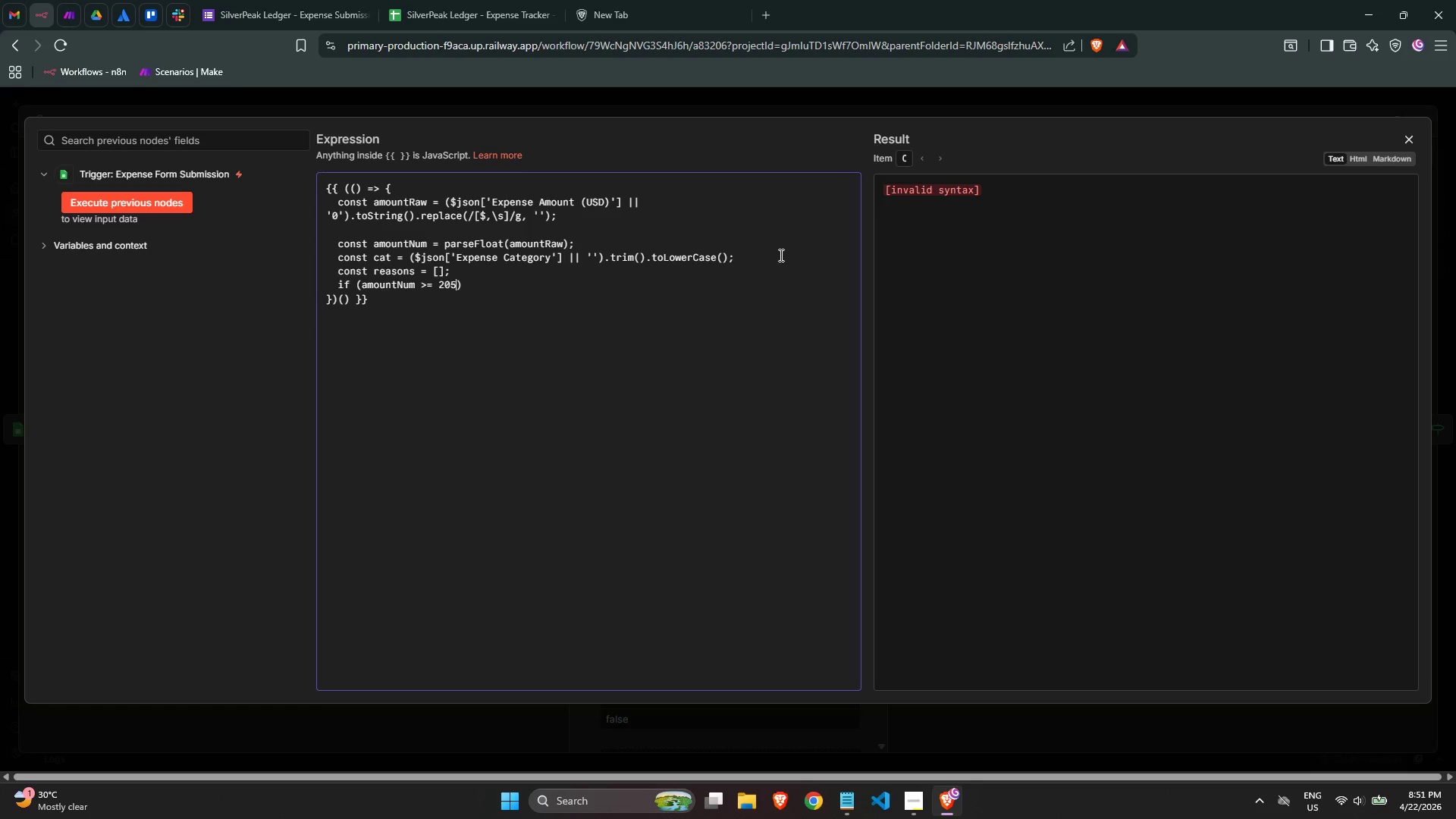 
key(Numpad5)
 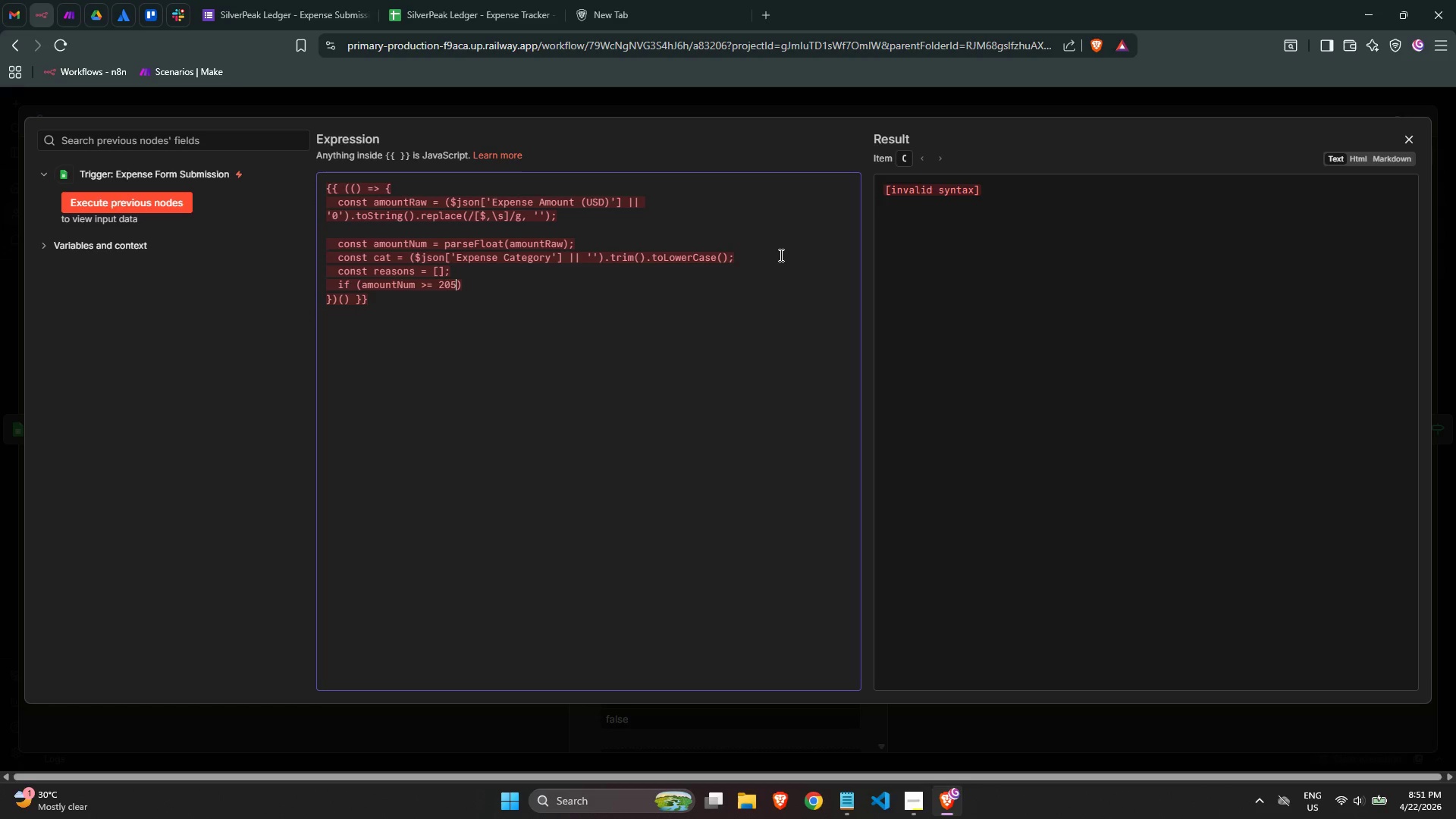 
key(Backspace)
 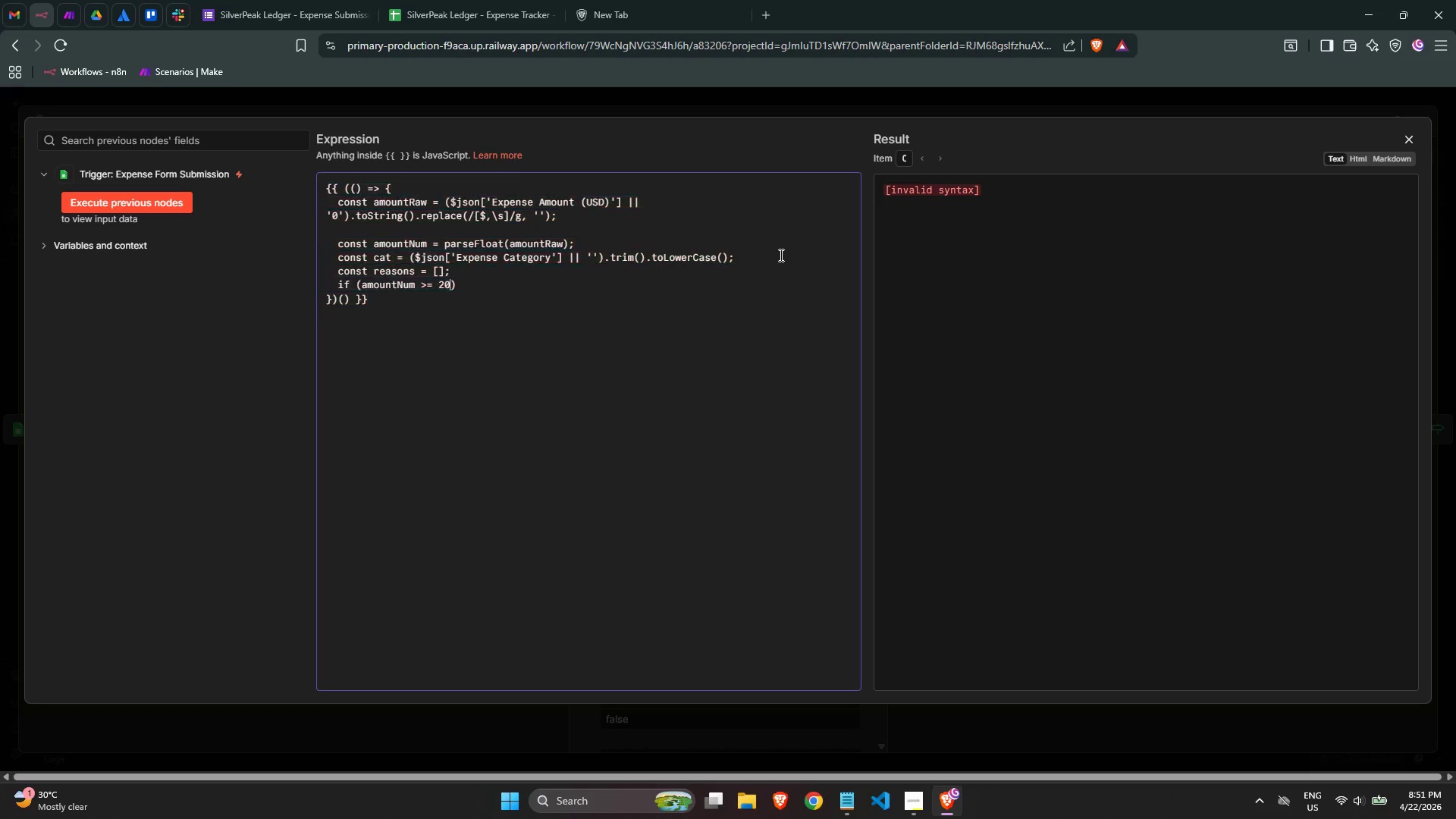 
key(Backspace)
 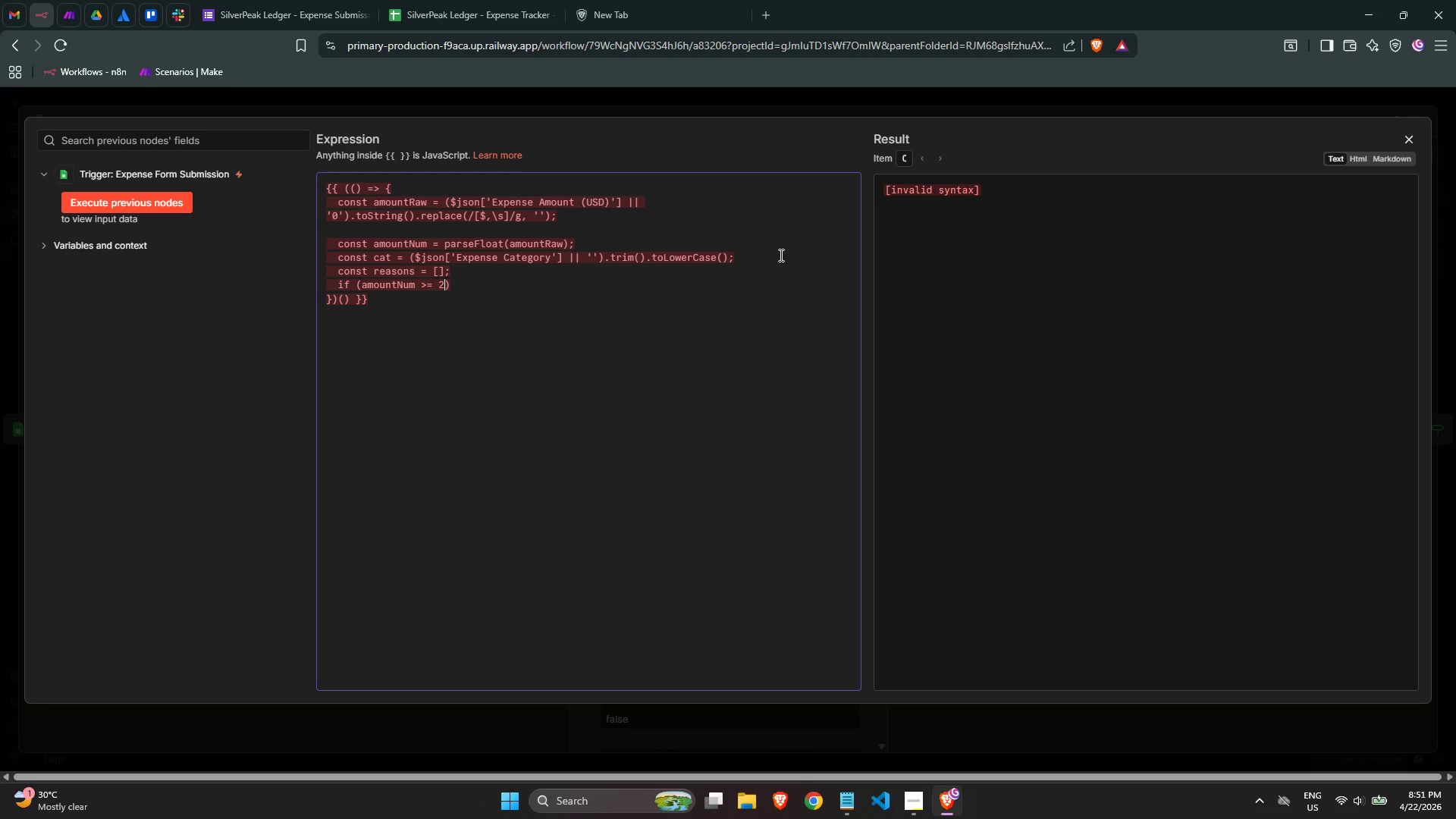 
key(Numpad5)
 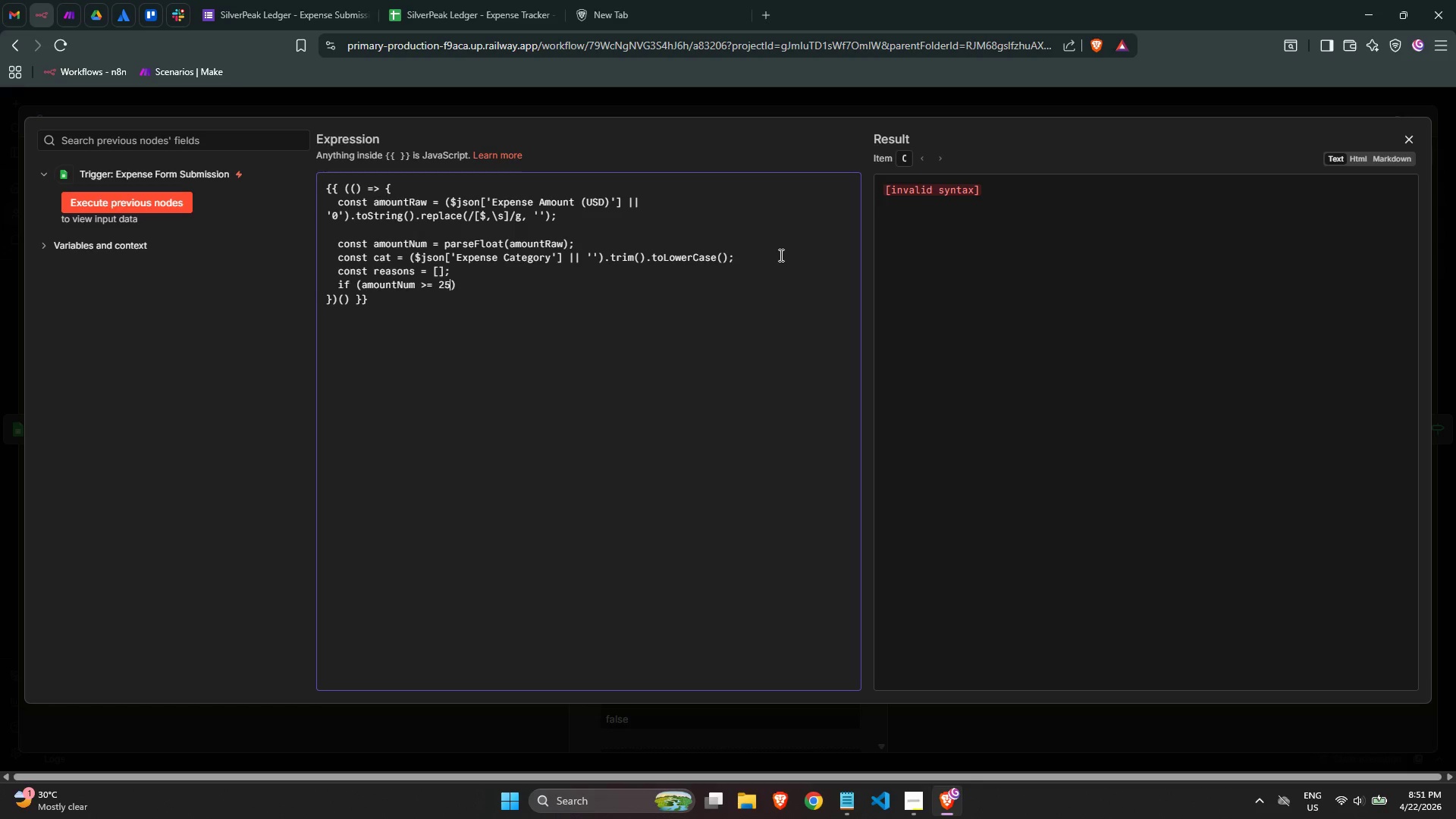 
key(Numpad0)
 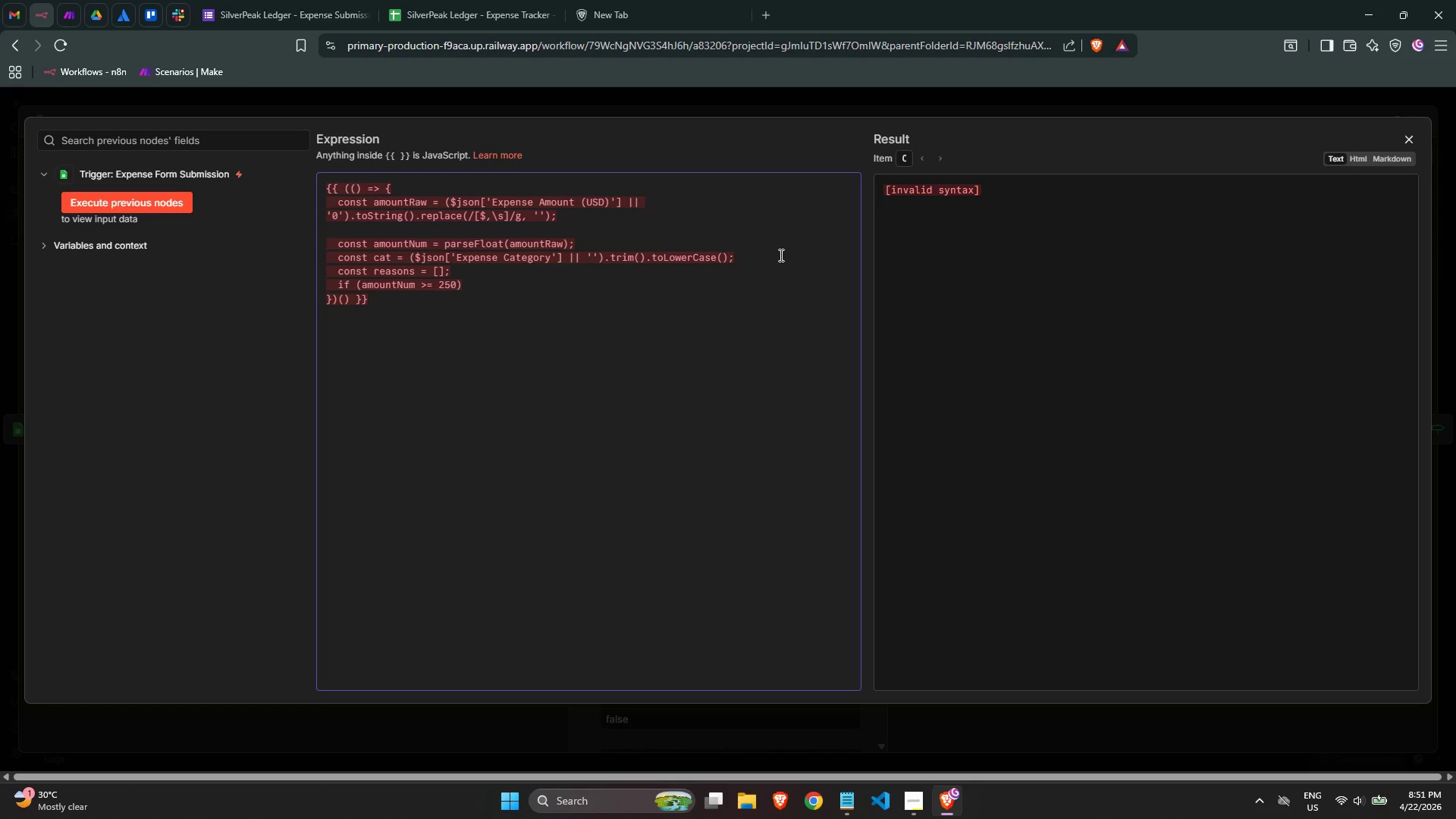 
key(ArrowRight)
 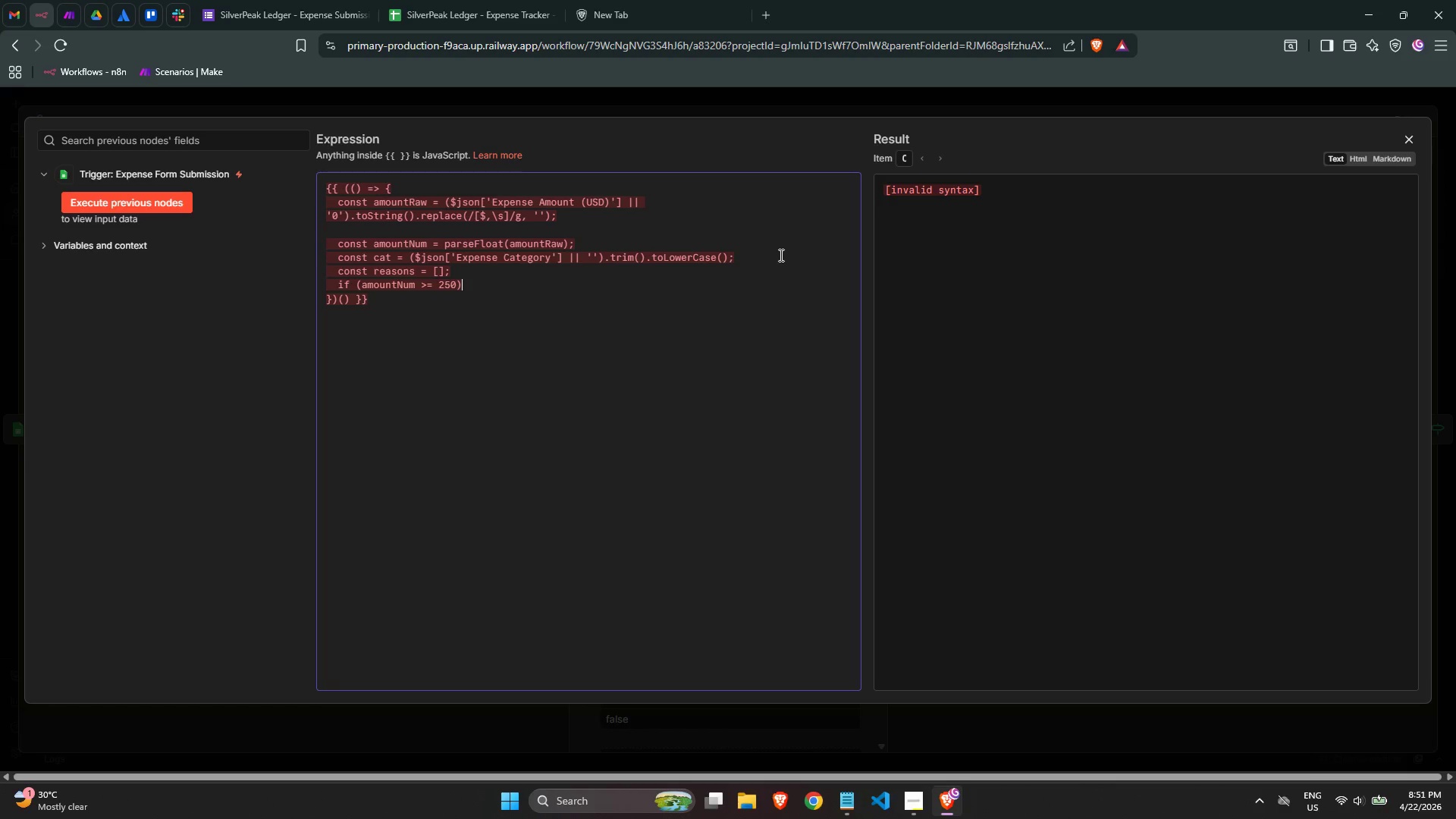 
key(ArrowRight)
 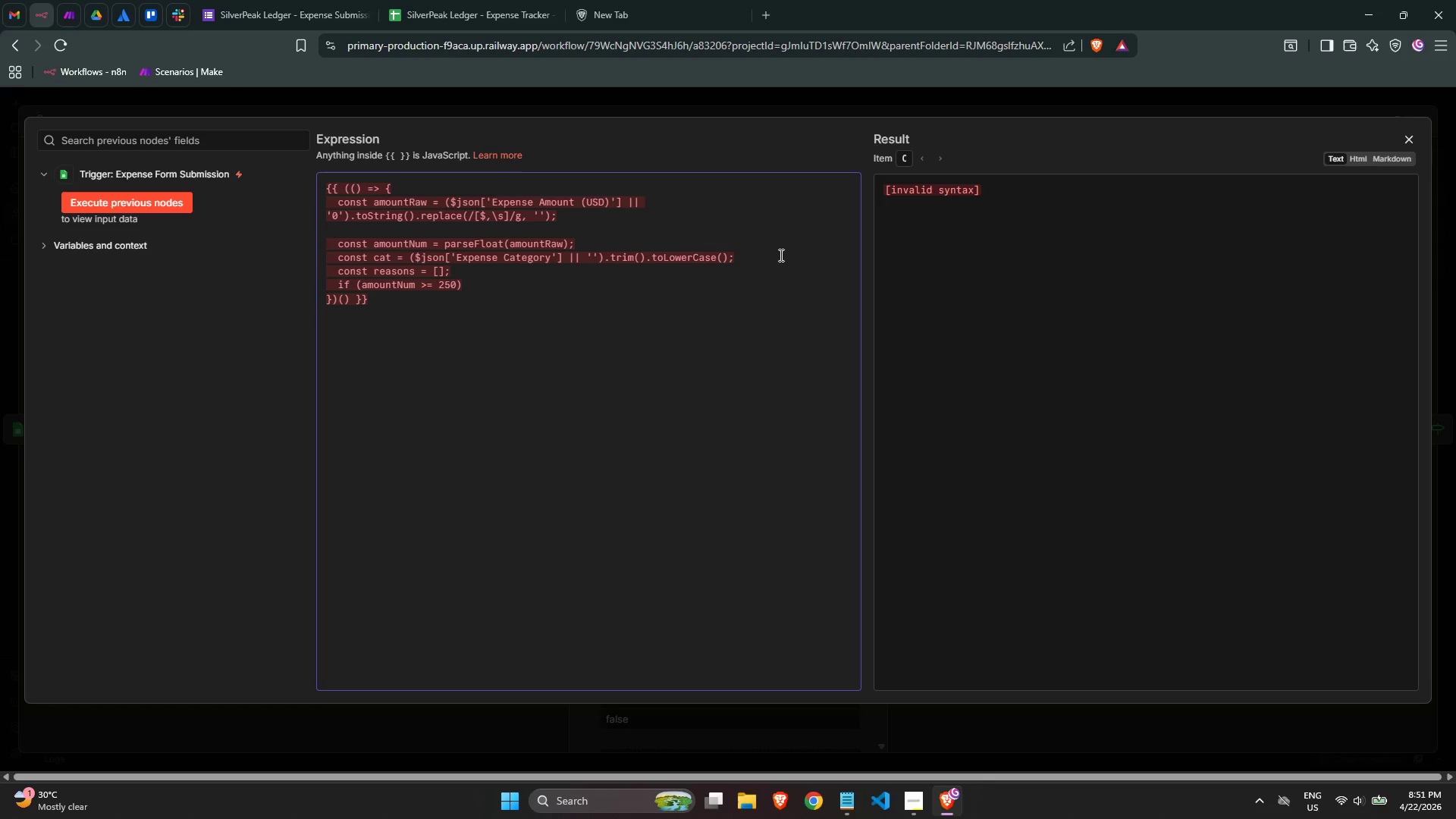 
key(ArrowLeft)
 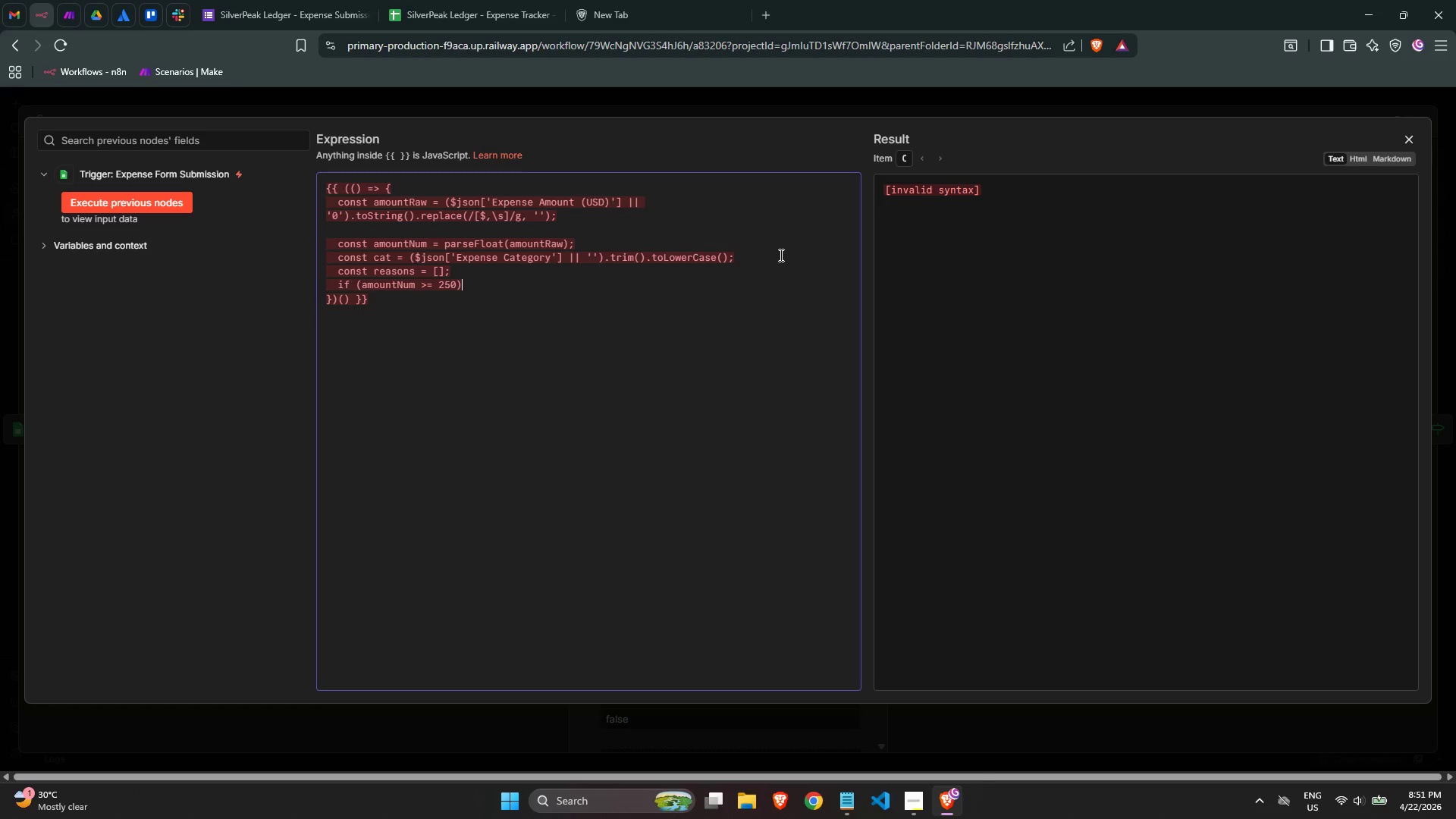 
type( reason)
 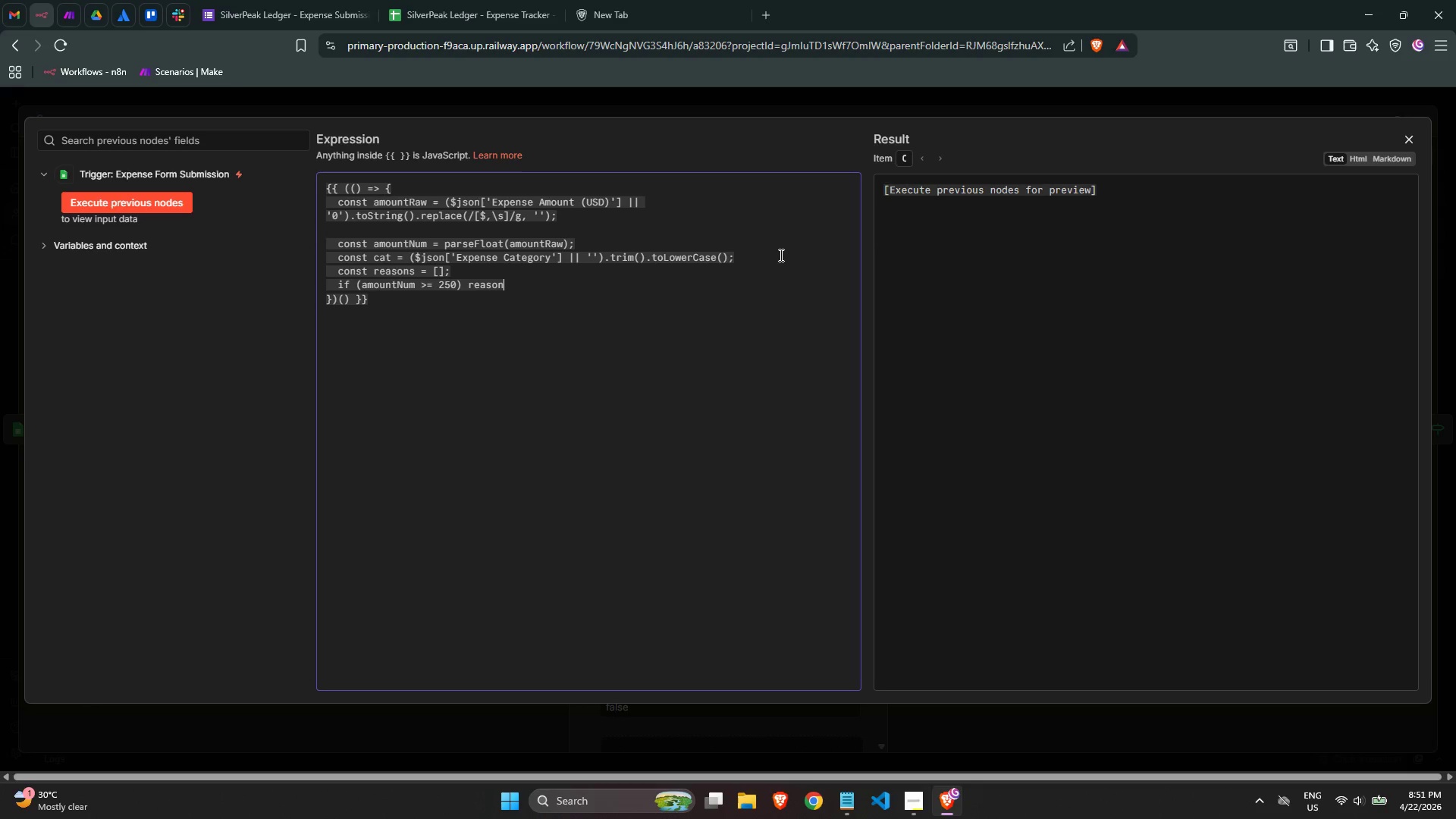 
type(s.push(`Amount >= 250)
 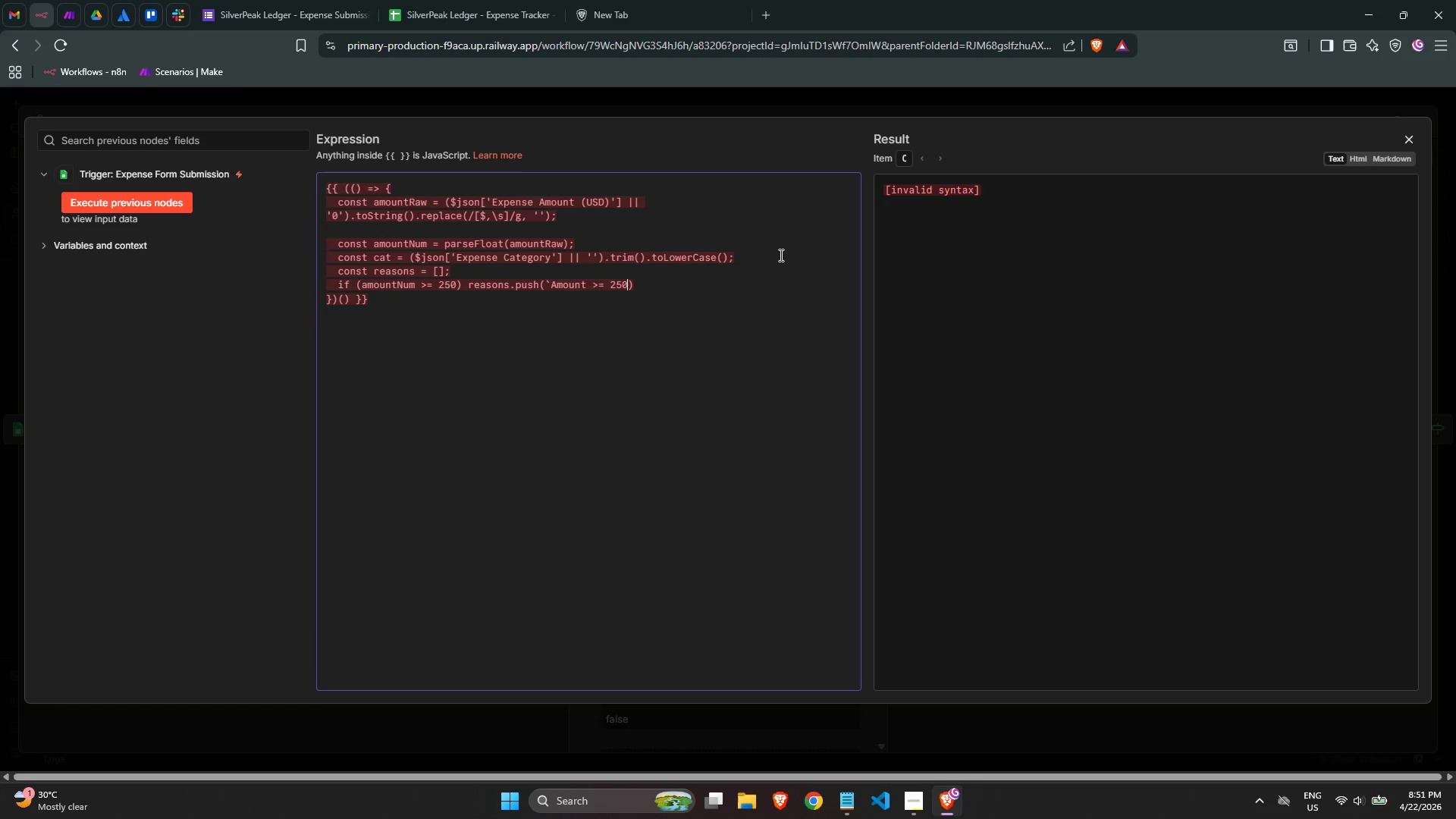 
key(ArrowLeft)
 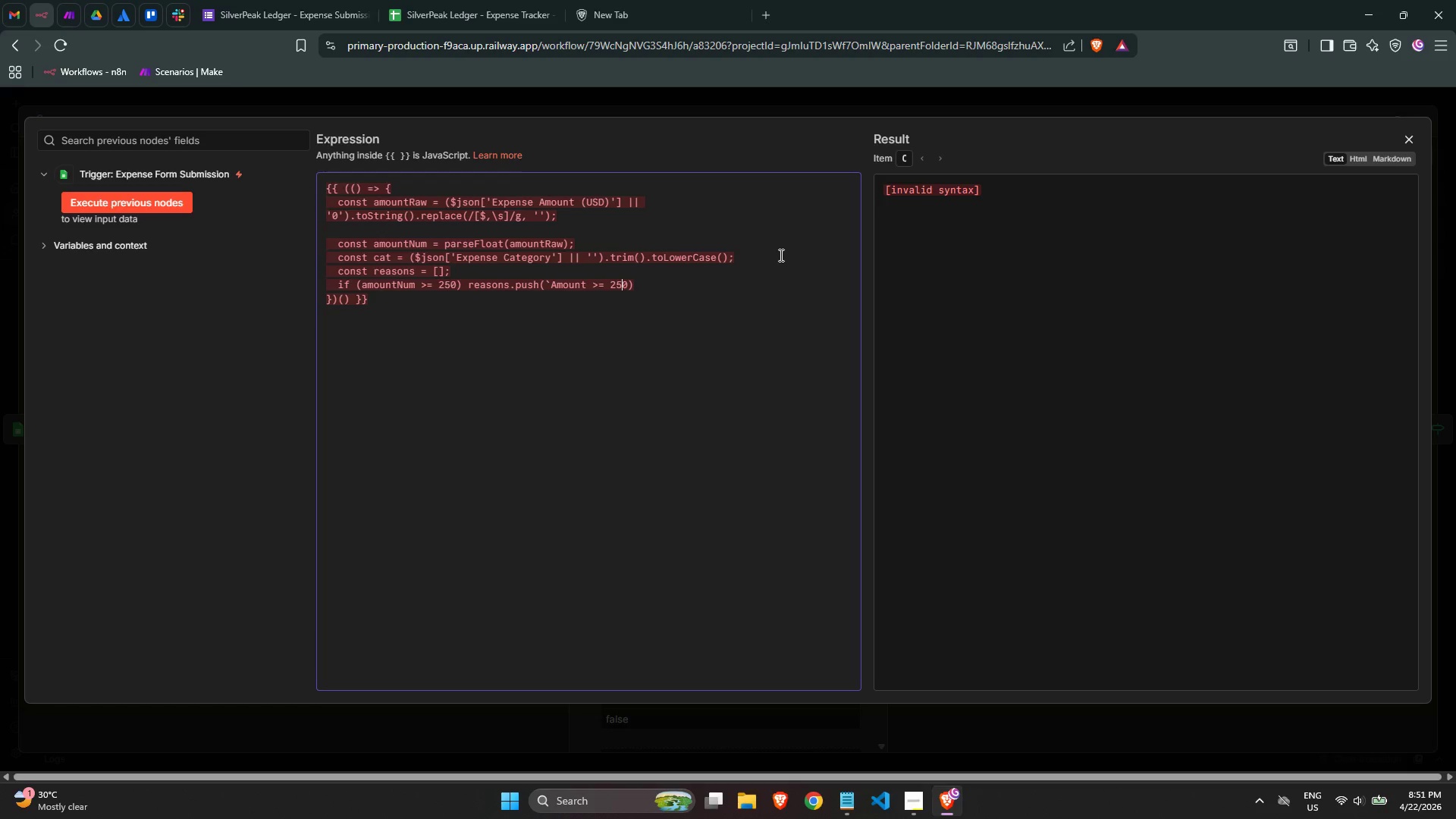 
key(ArrowLeft)
 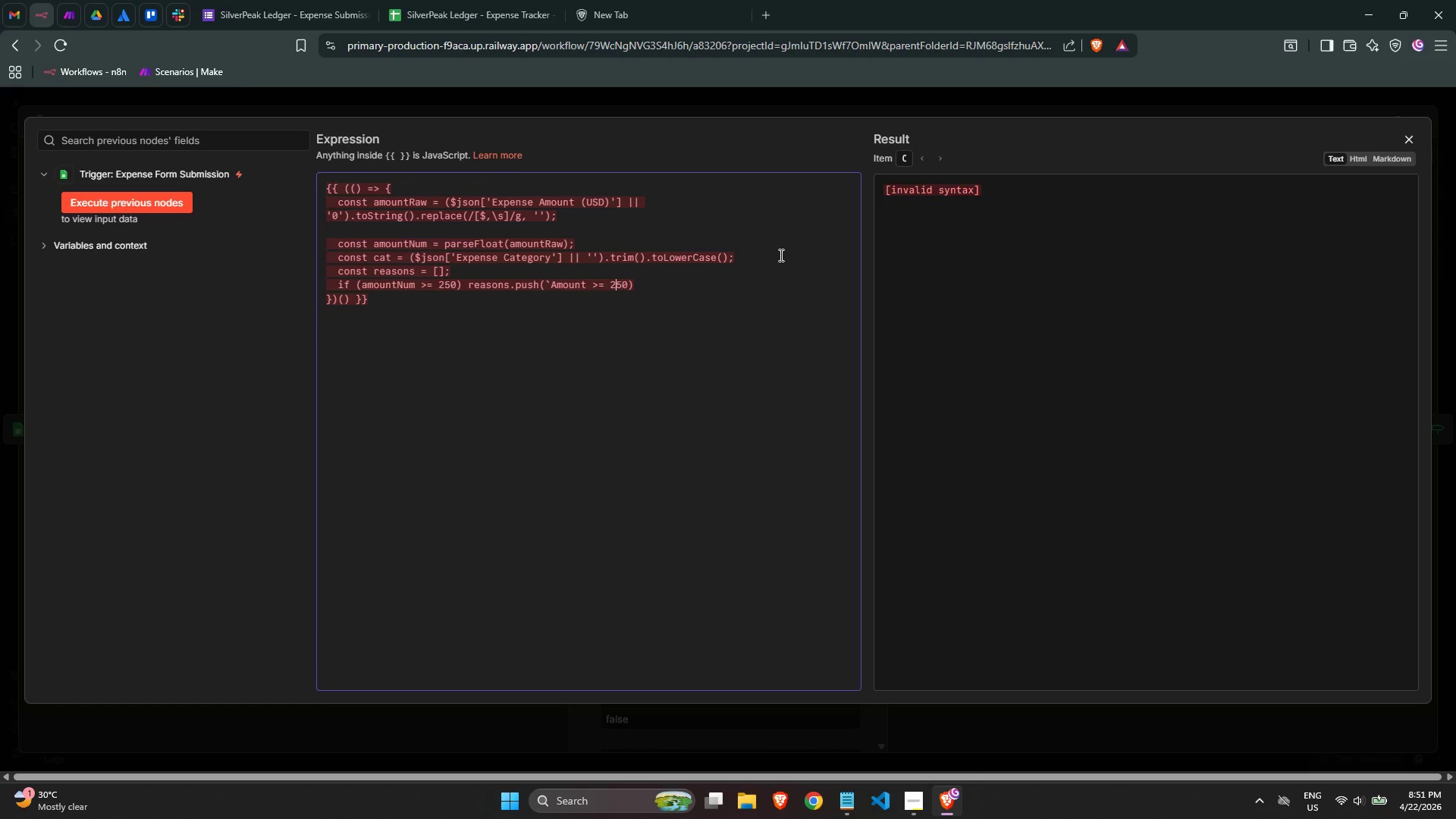 
key(ArrowLeft)
 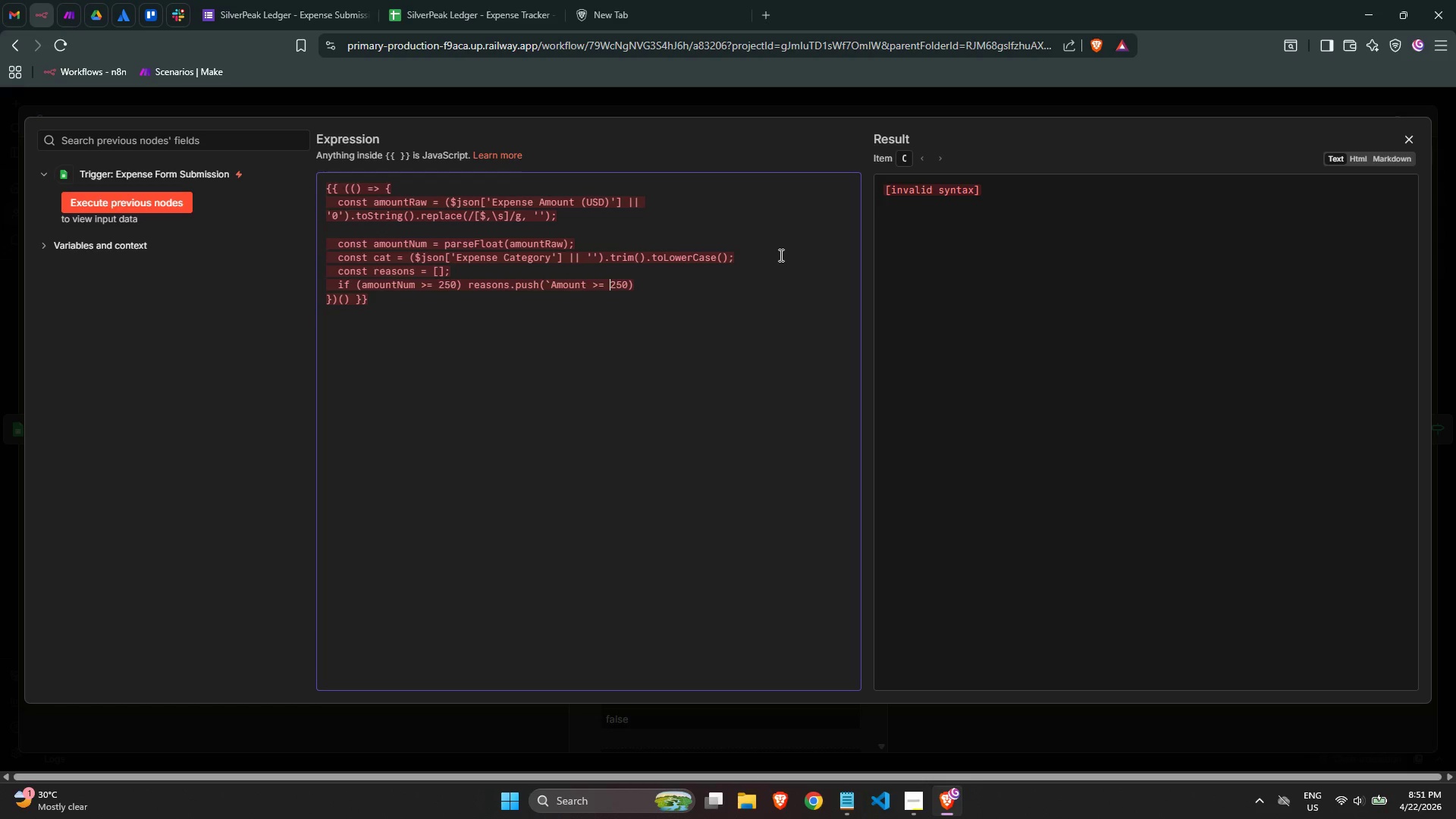 
key(Shift+4)
 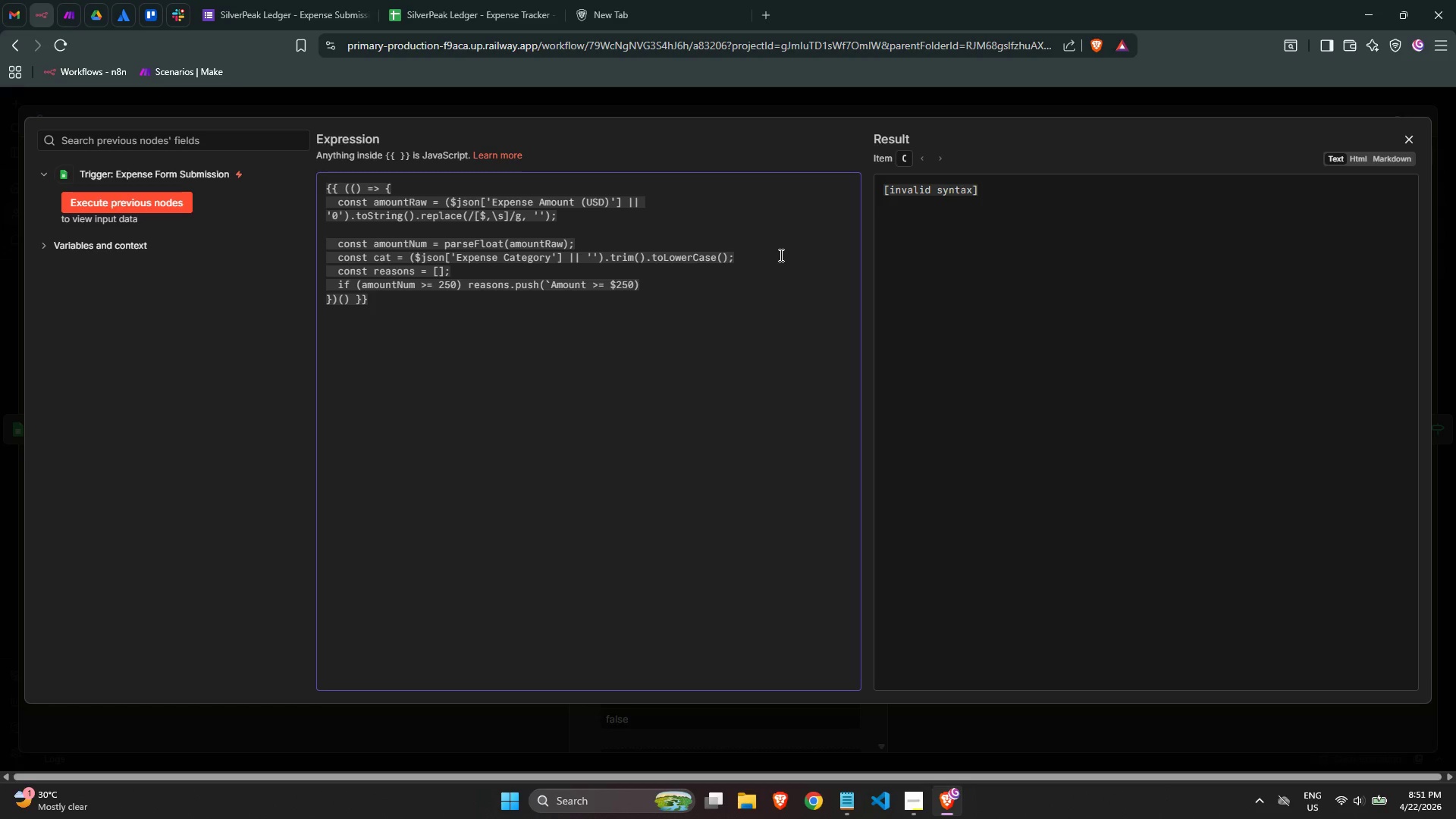 
left_click([926, 799])